 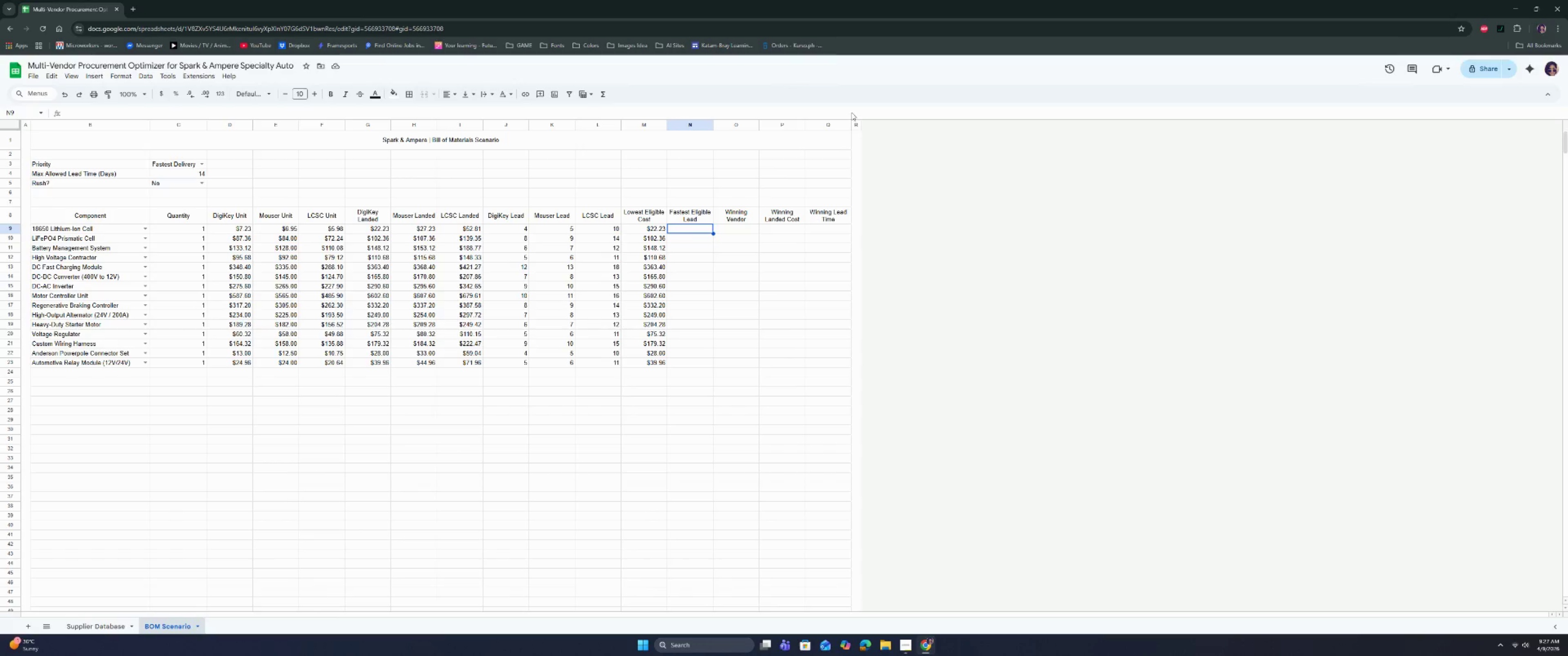 
type(=IF)
 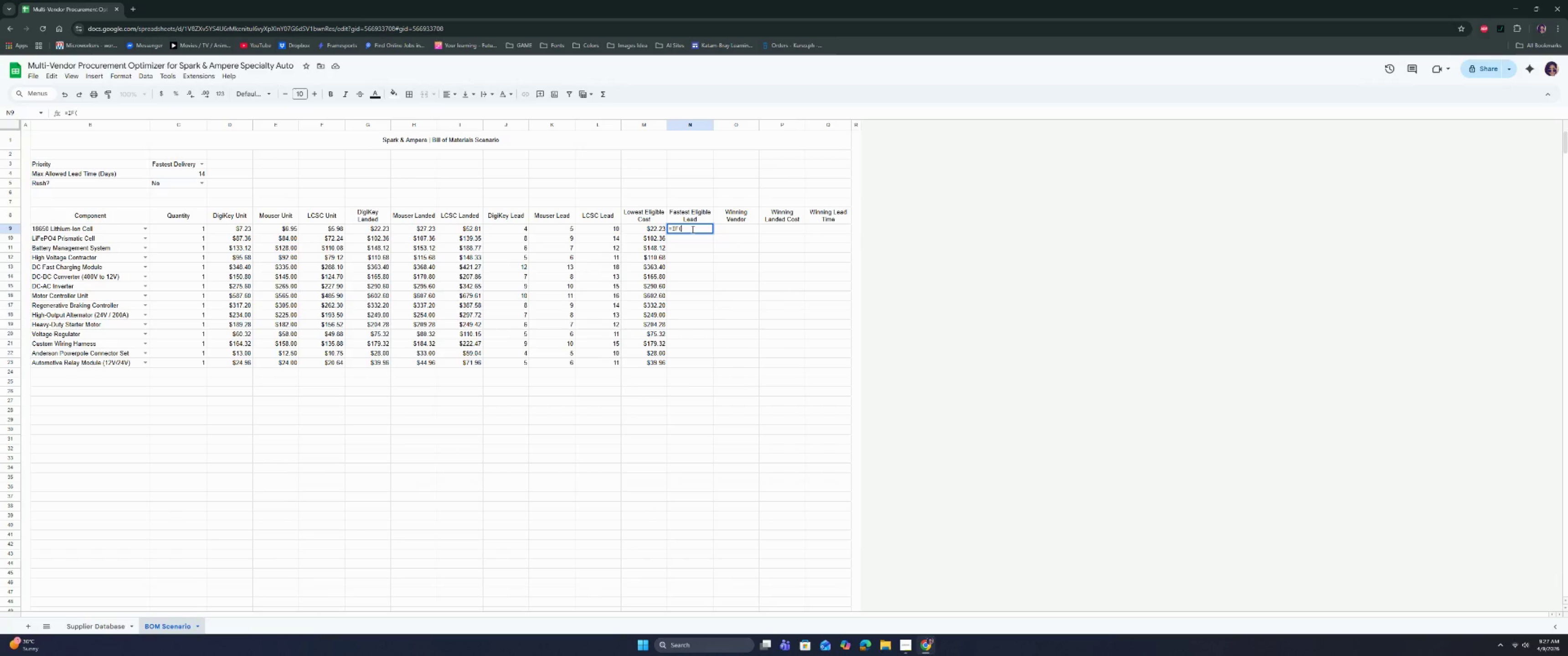 
key(Enter)
 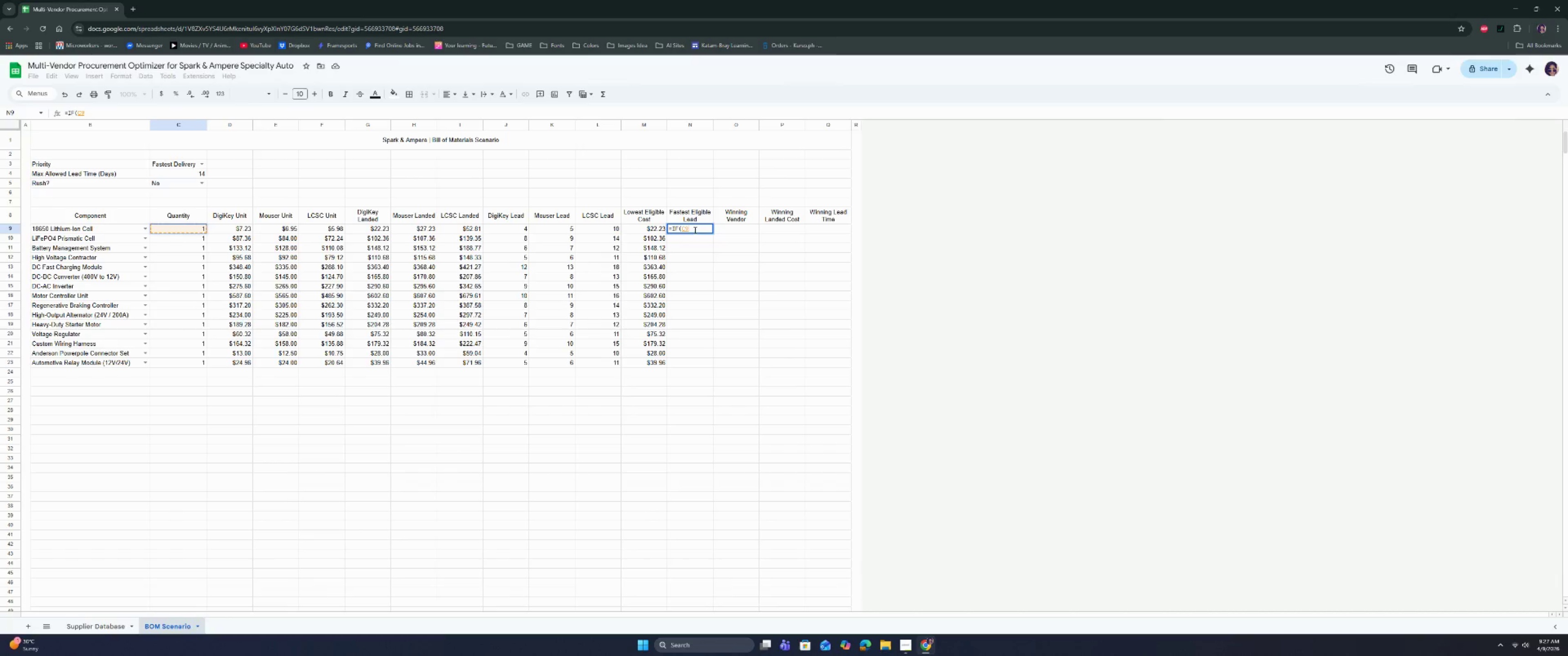 
wait(5.99)
 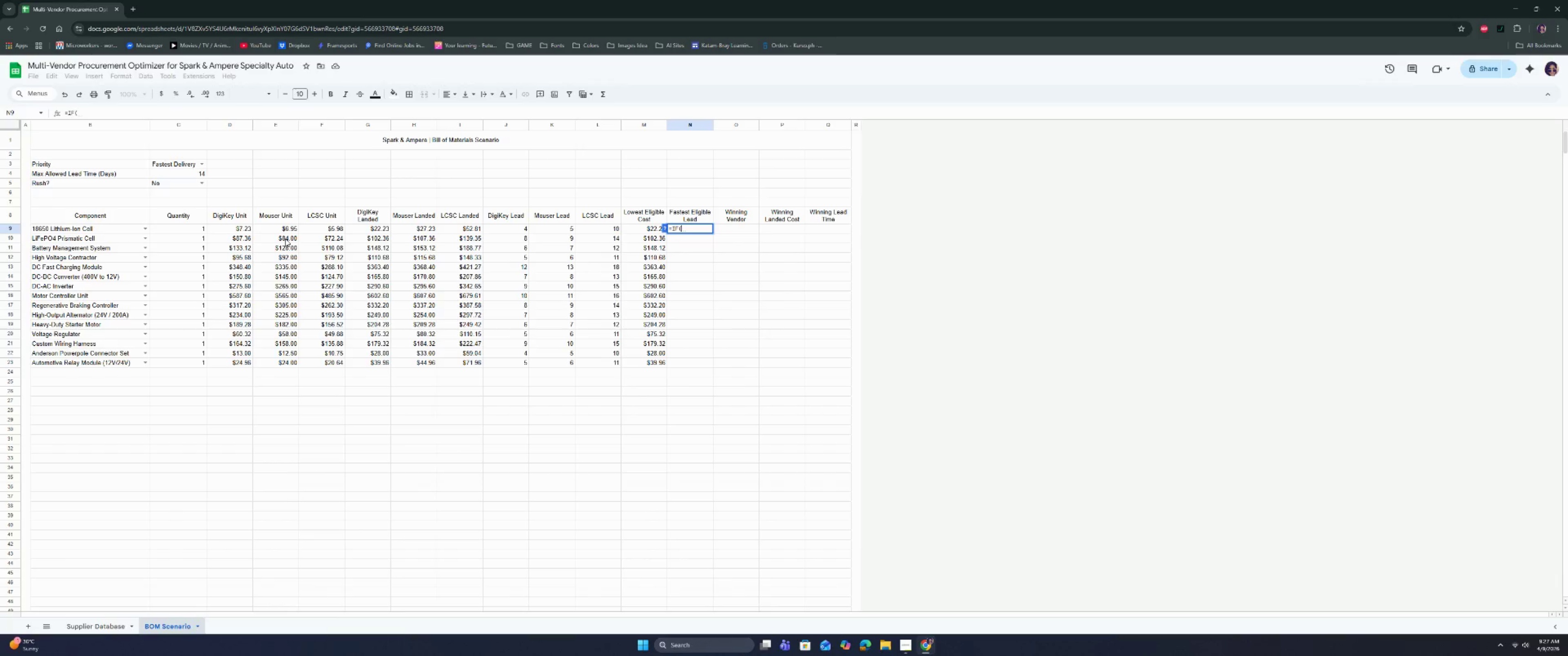 
left_click([681, 230])
 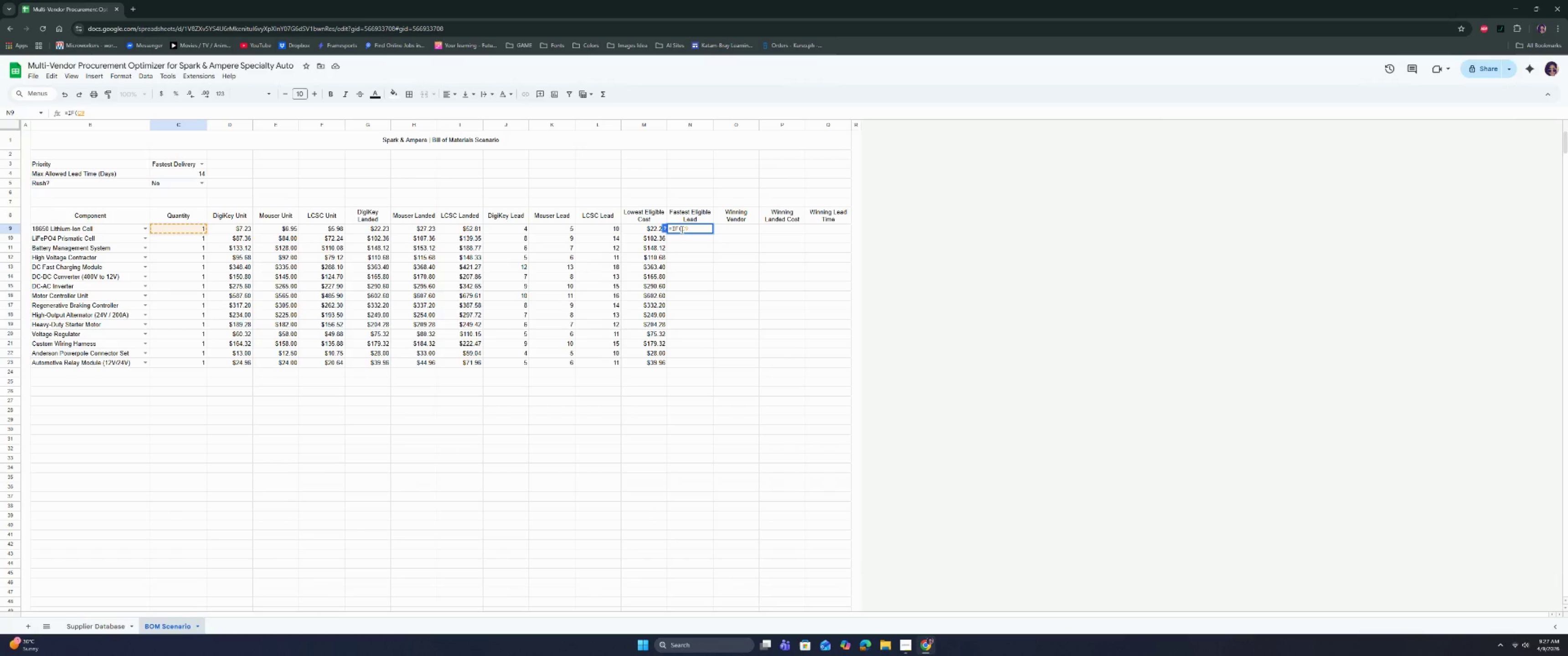 
key(Shift+ShiftRight)
 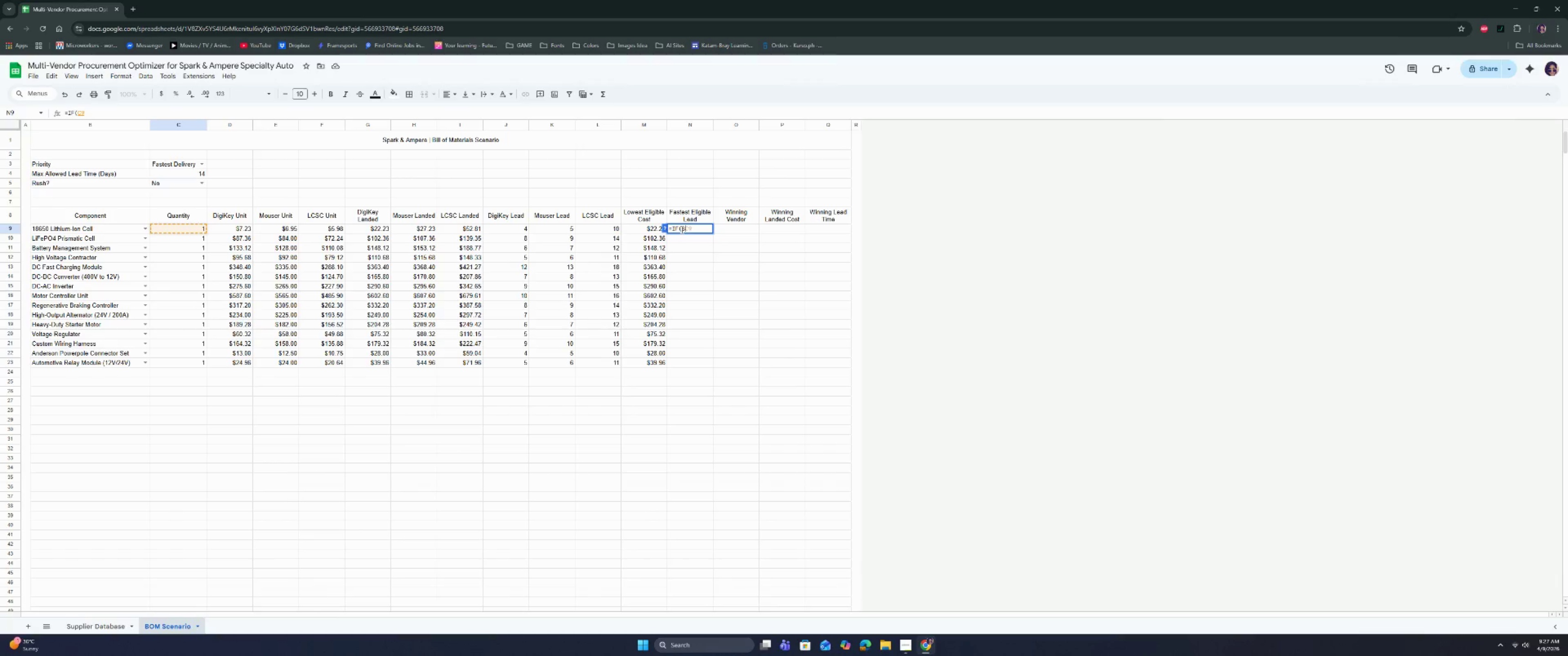 
key(Shift+4)
 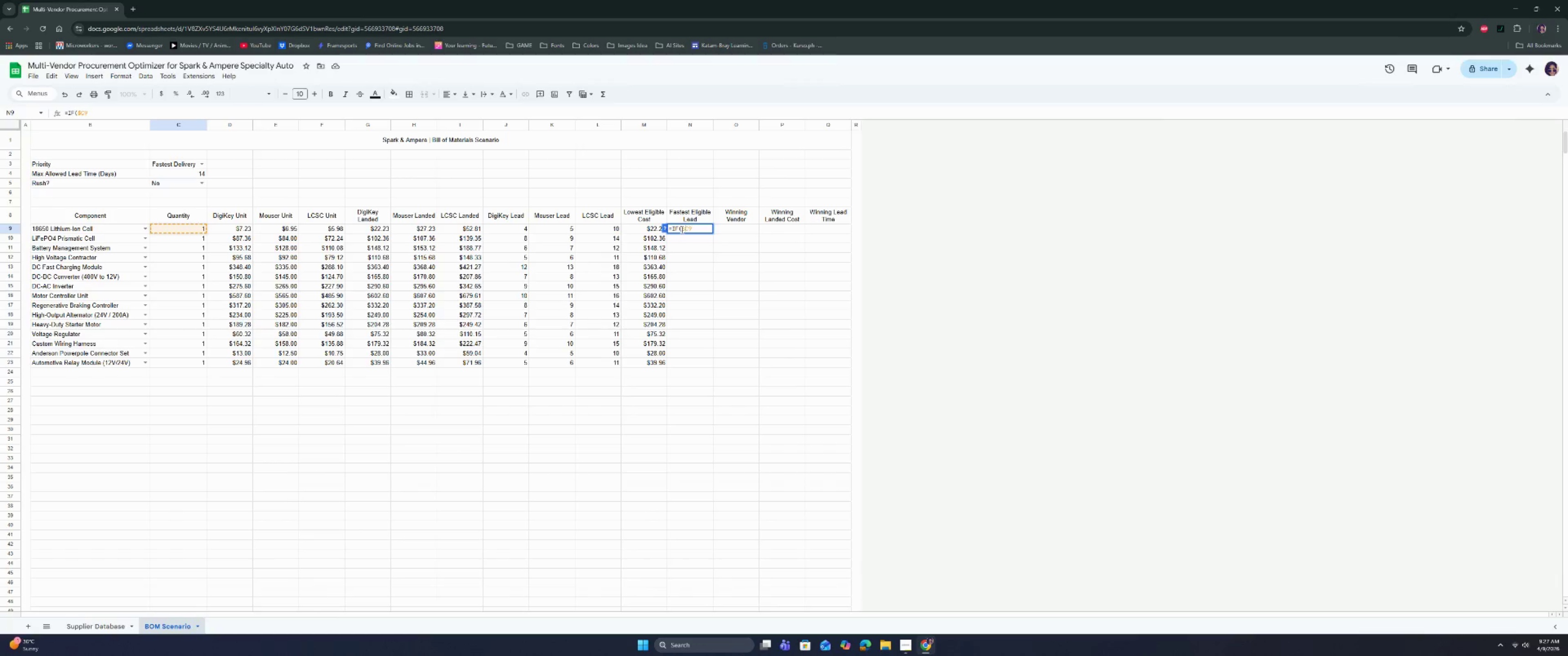 
key(ArrowRight)
 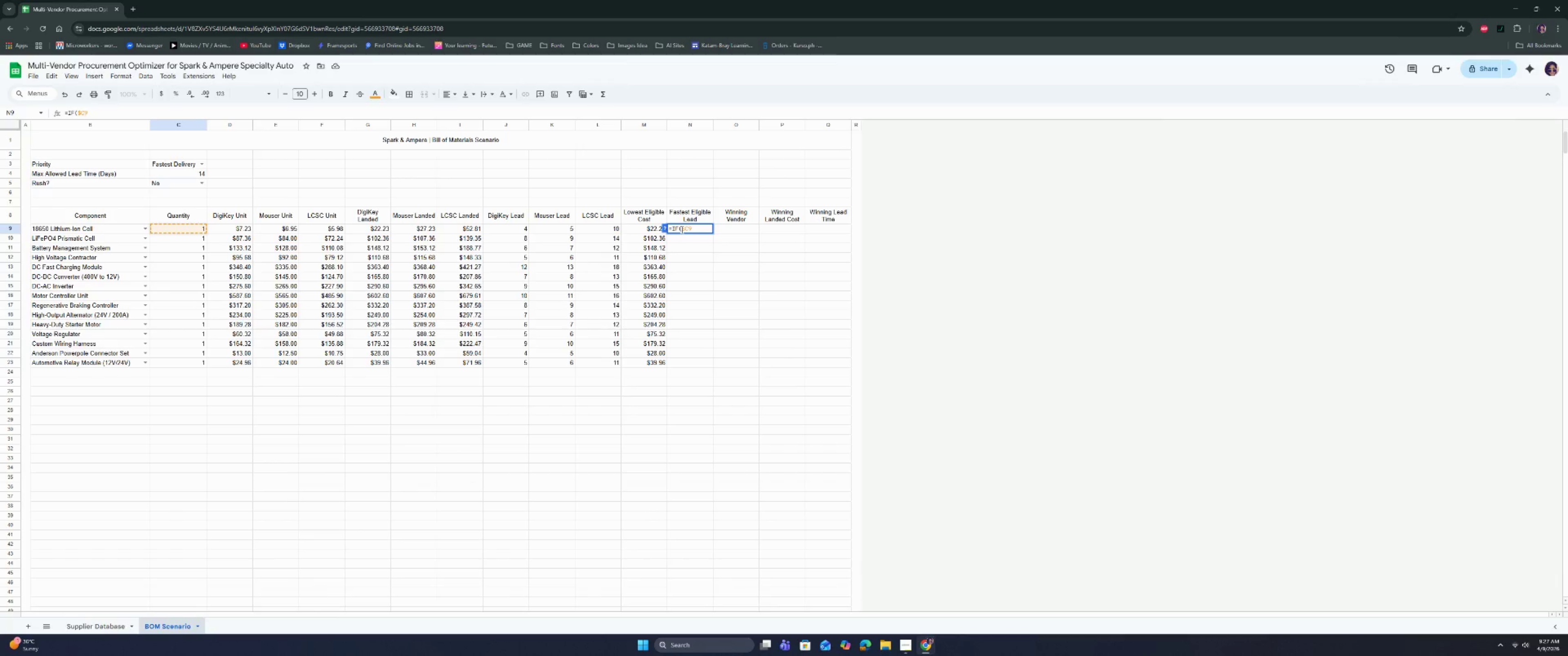 
key(ArrowRight)
 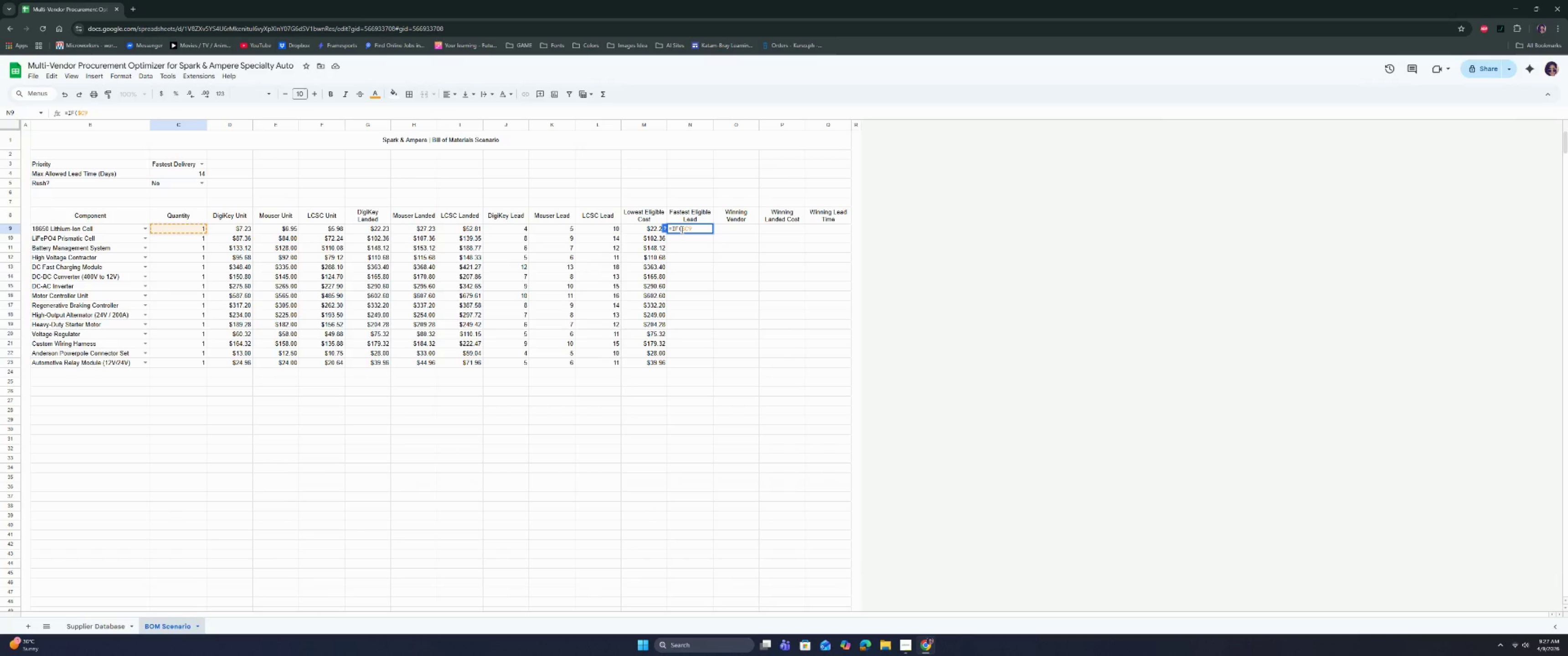 
type( <= 0 )
key(Backspace)
type(, "", MIN)
 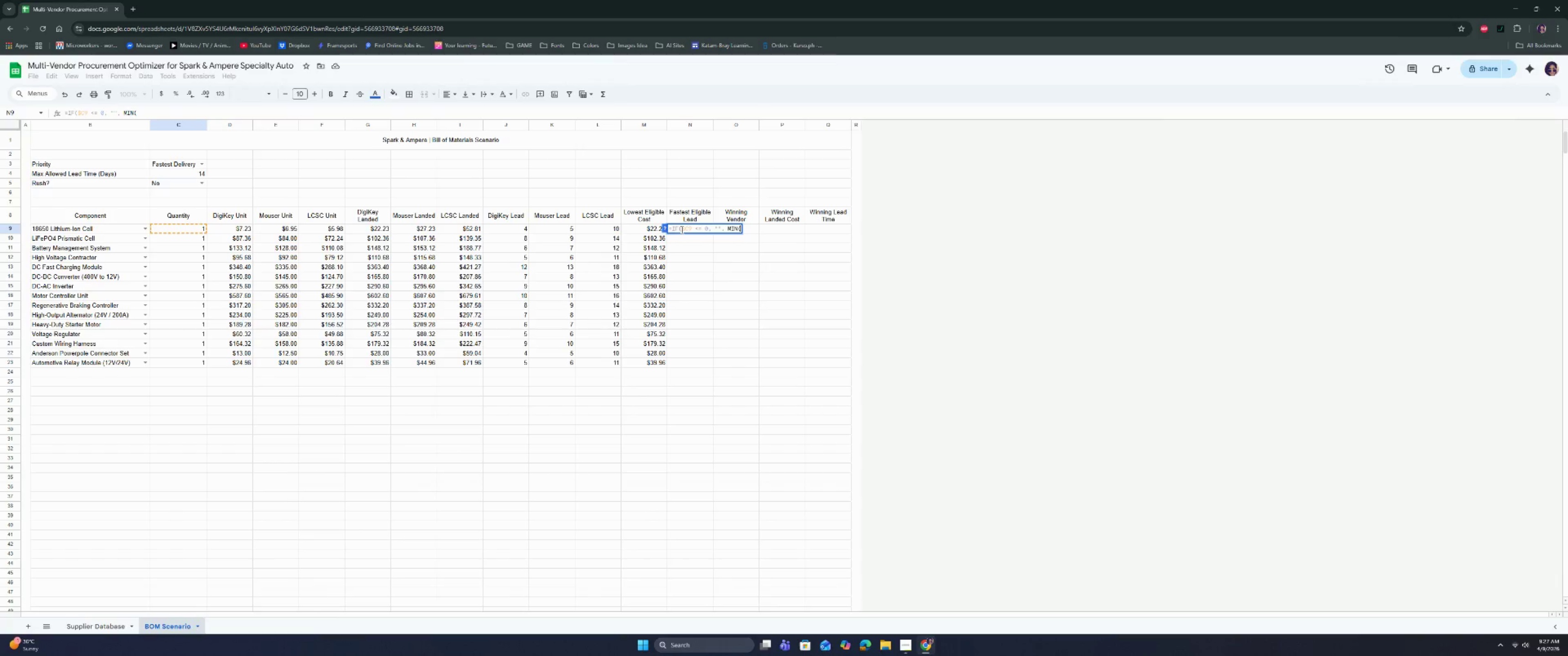 
 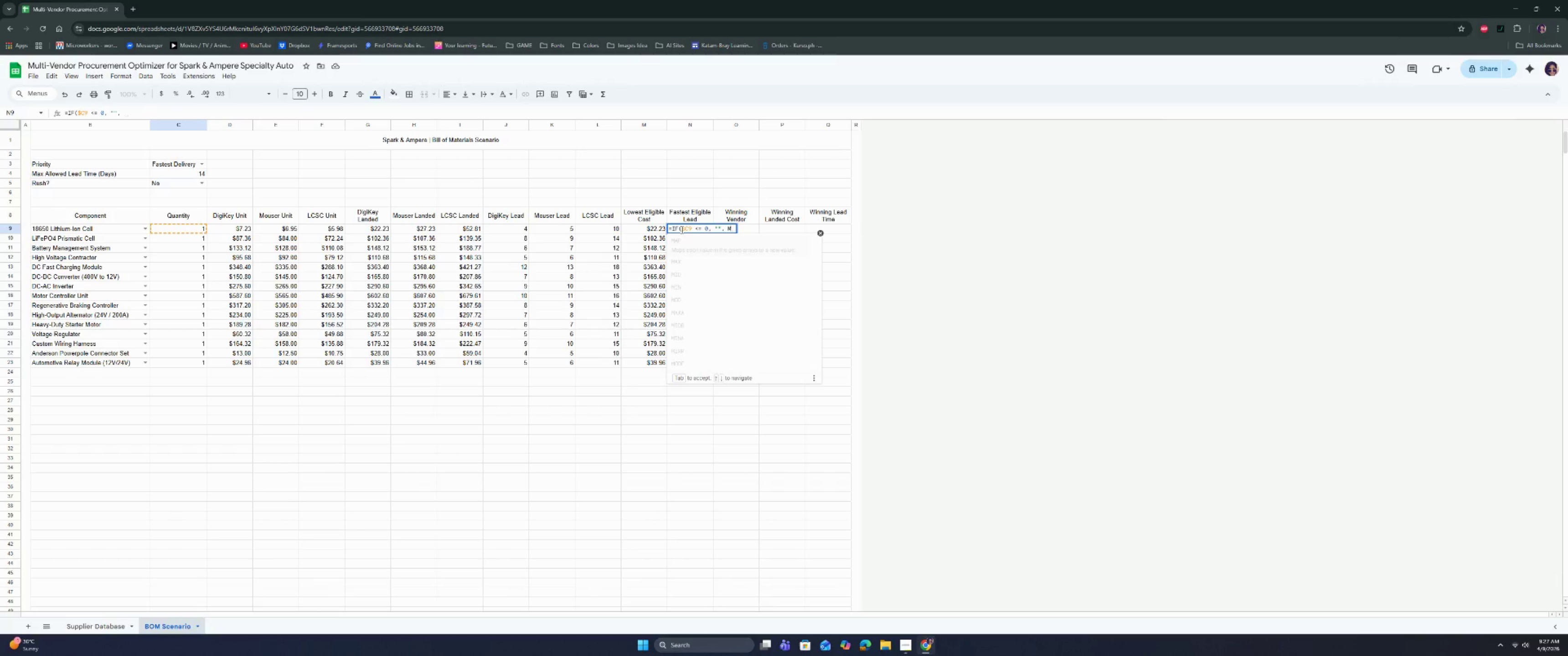 
key(Enter)
 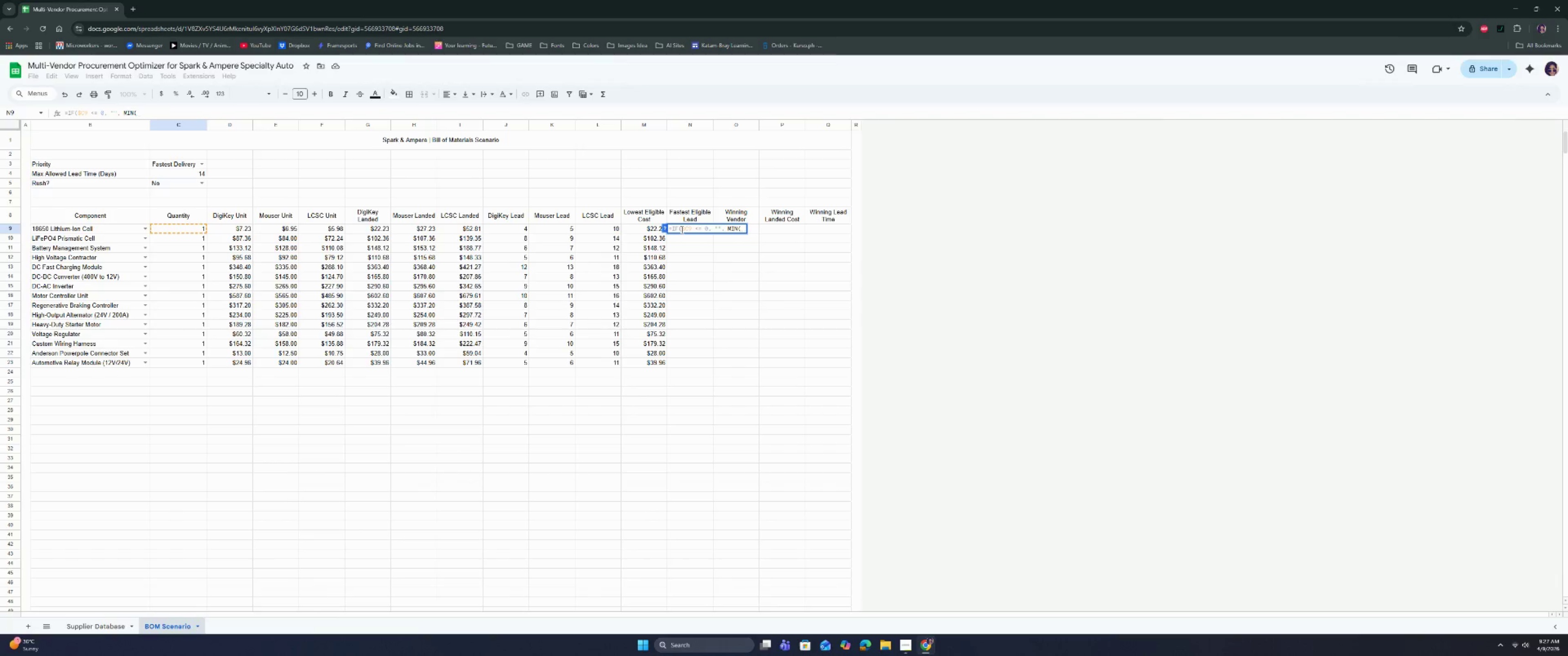 
type(IF)
 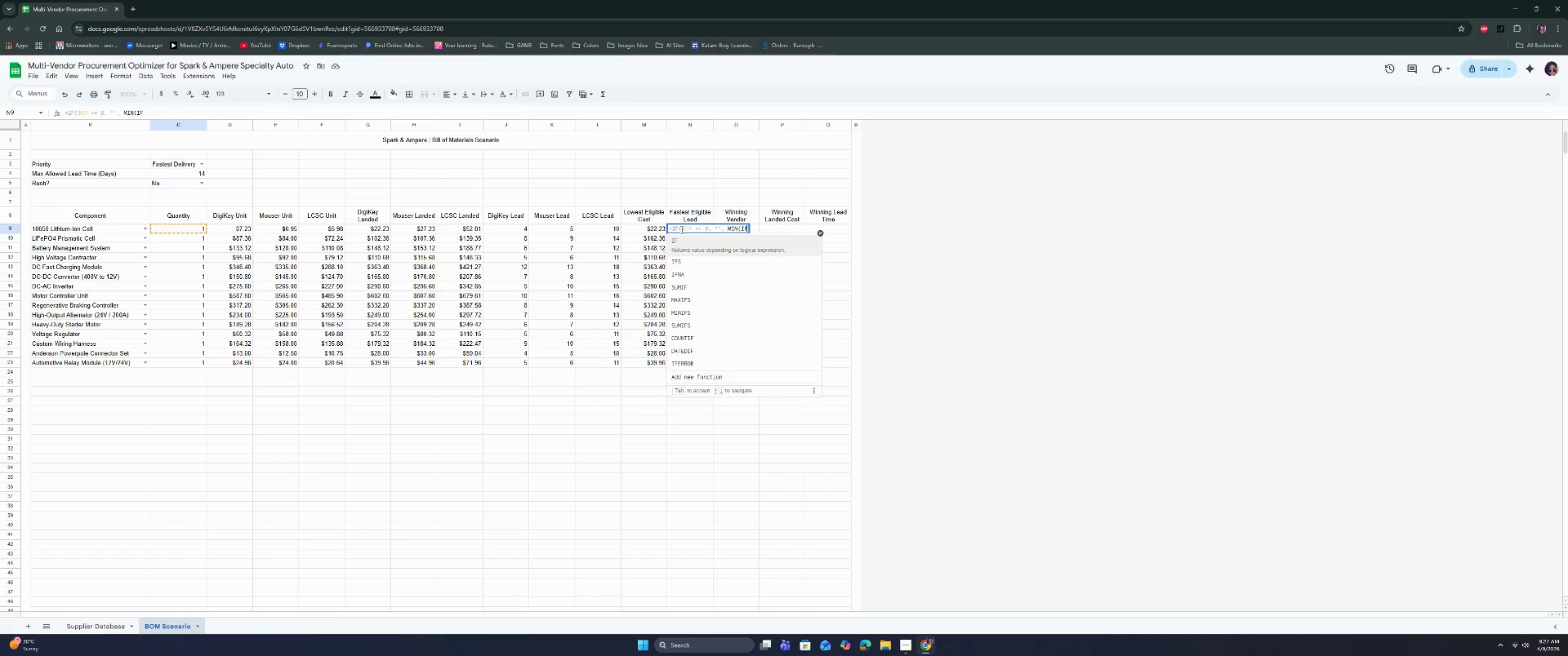 
key(Enter)
 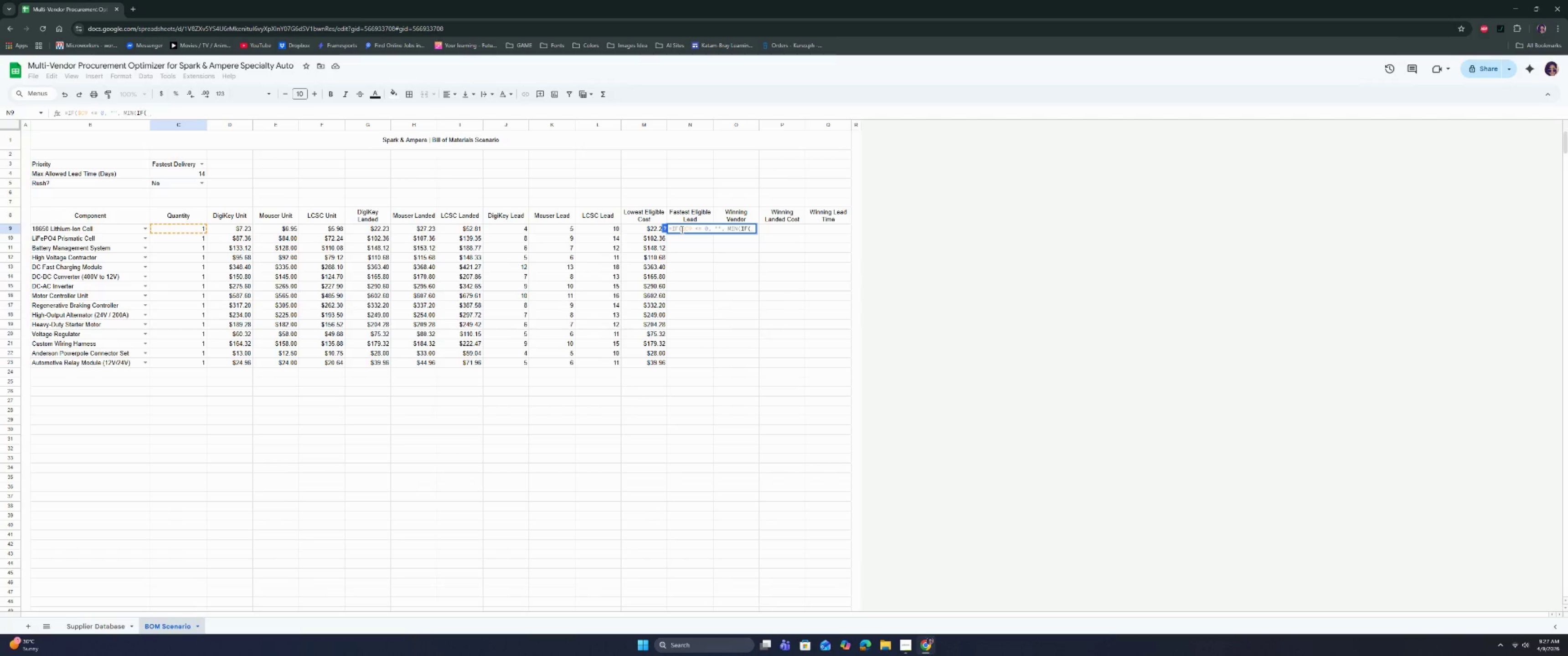 
wait(11.14)
 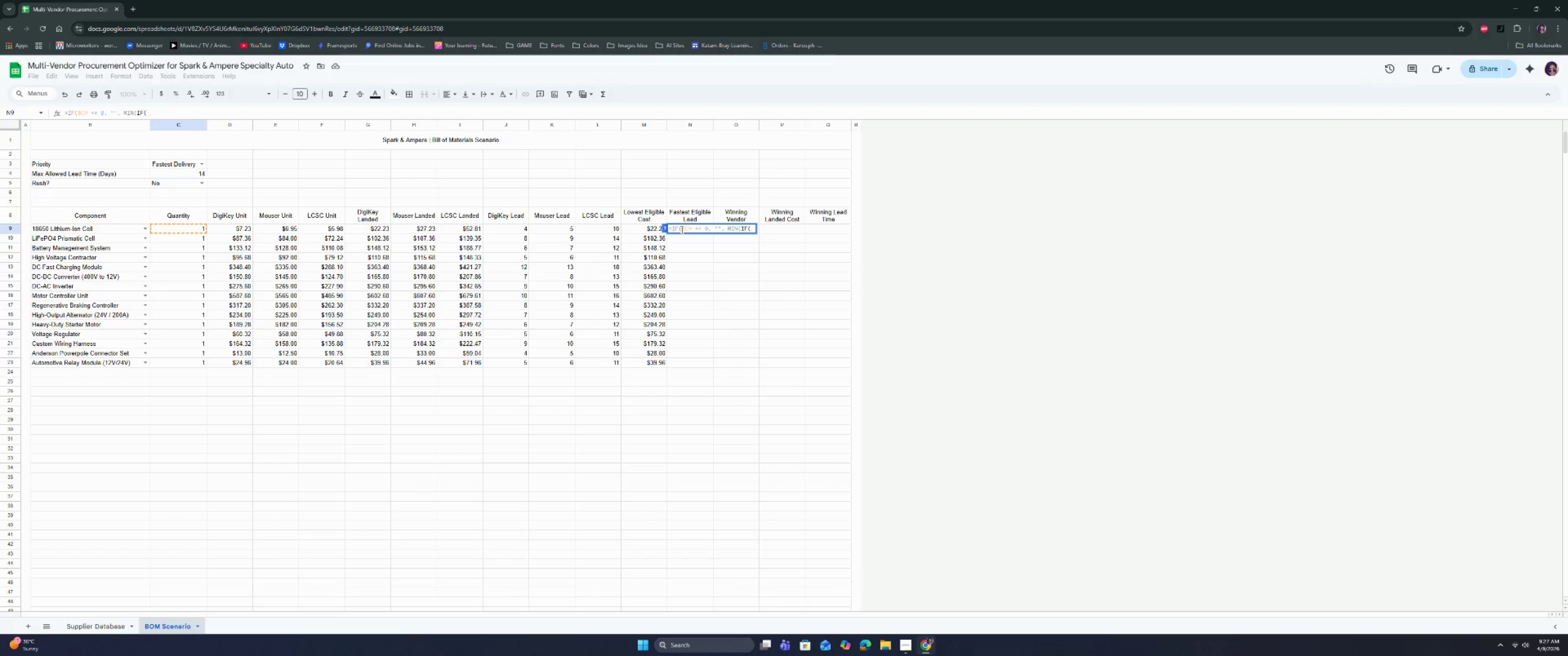 
left_click([502, 228])
 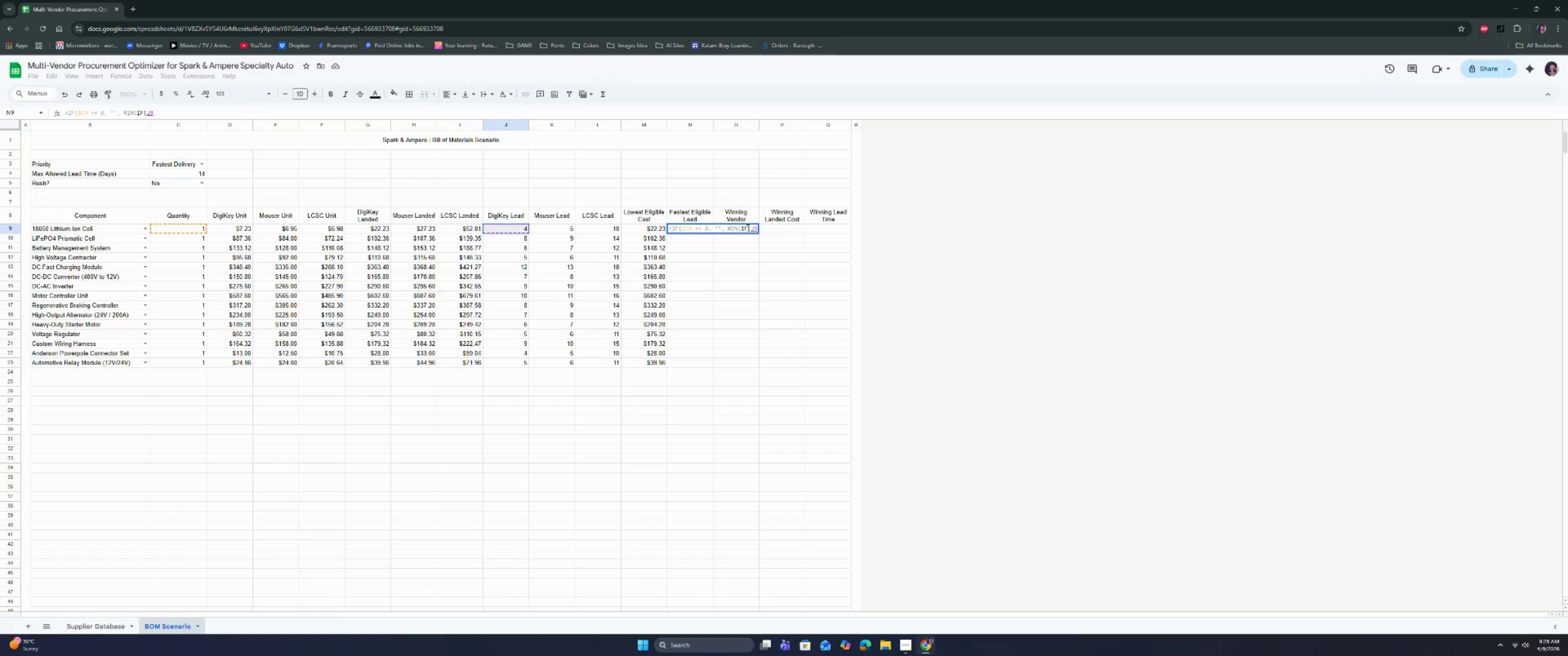 
left_click([752, 226])
 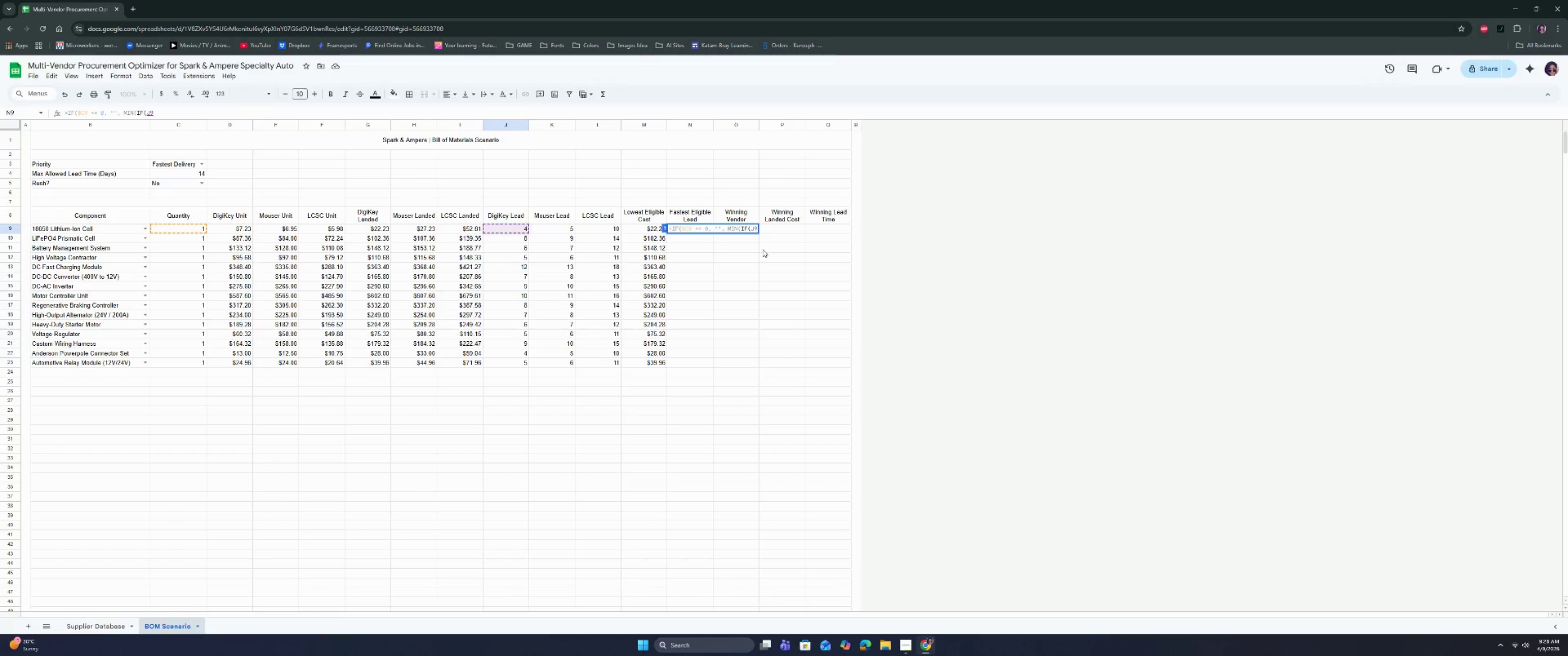 
key(Shift+ShiftRight)
 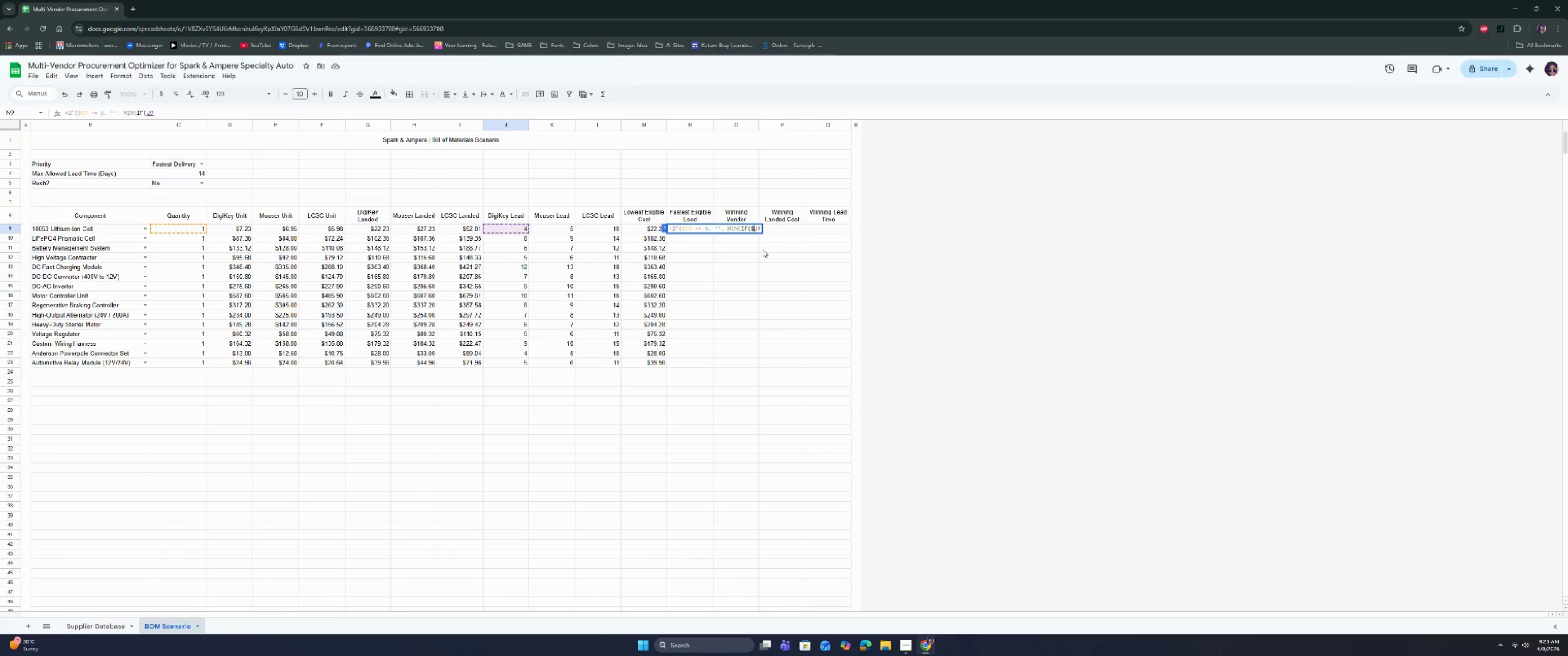 
key(Shift+4)
 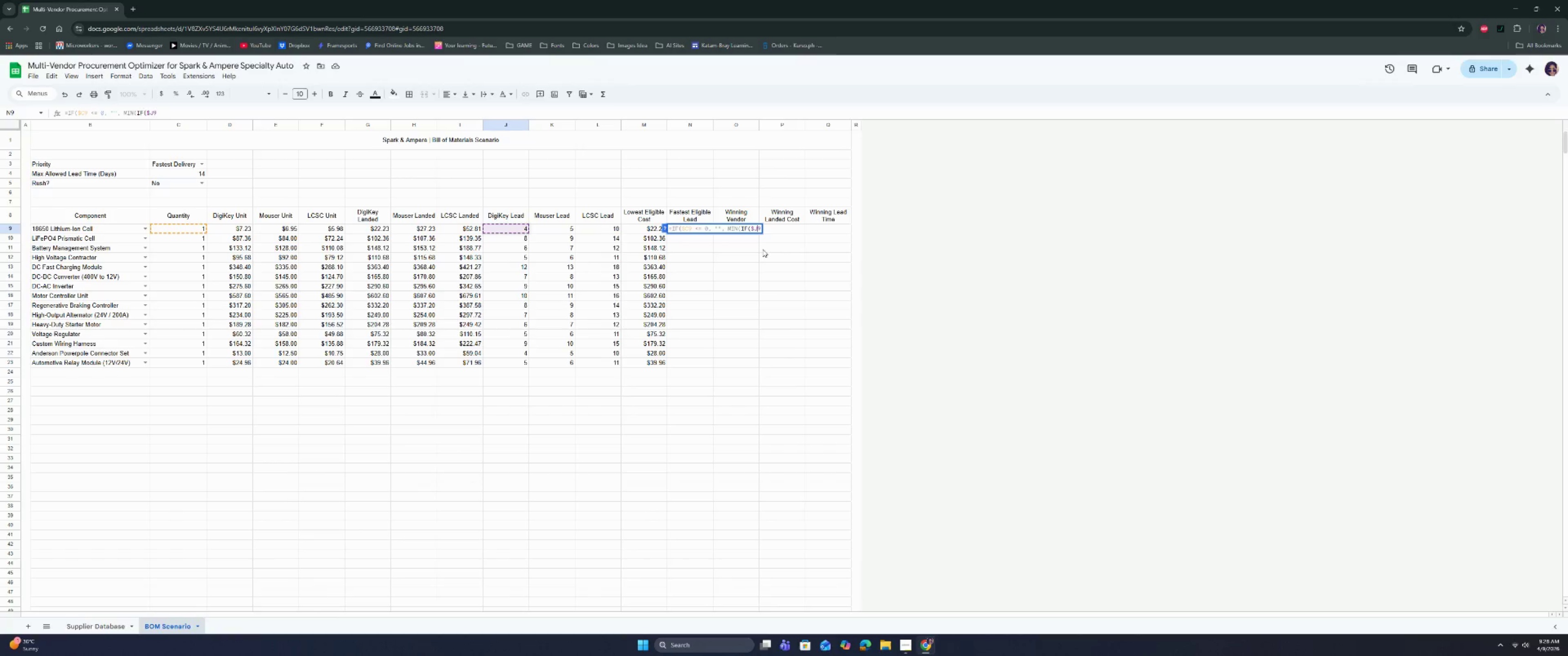 
key(ArrowRight)
 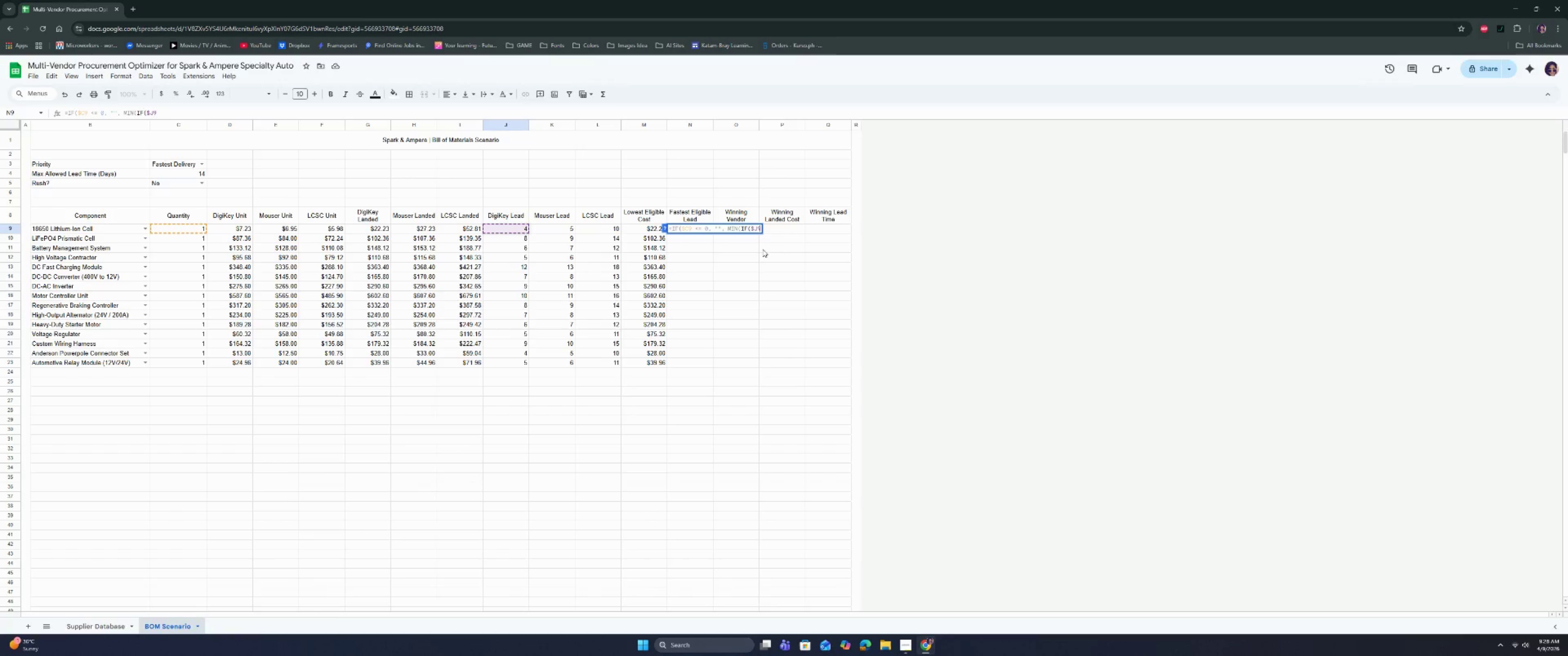 
key(ArrowRight)
 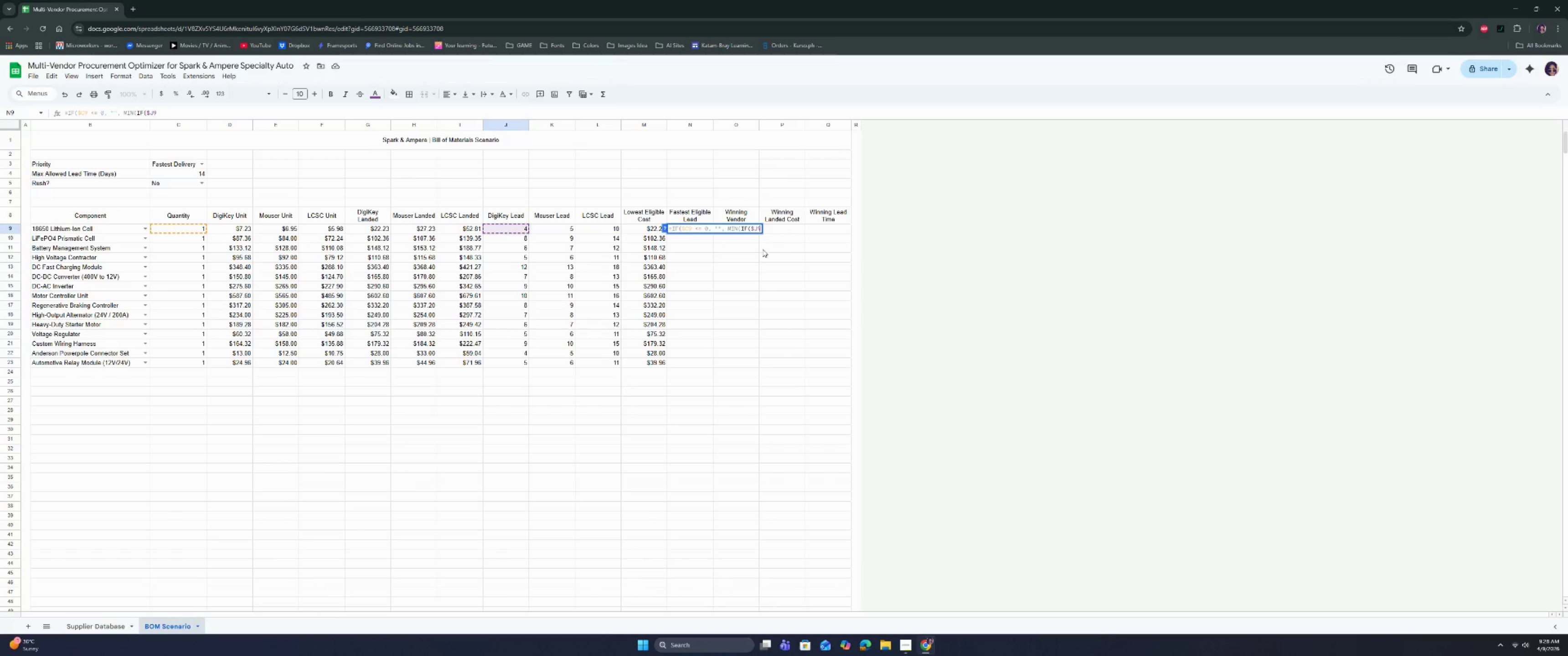 
key(Space)
 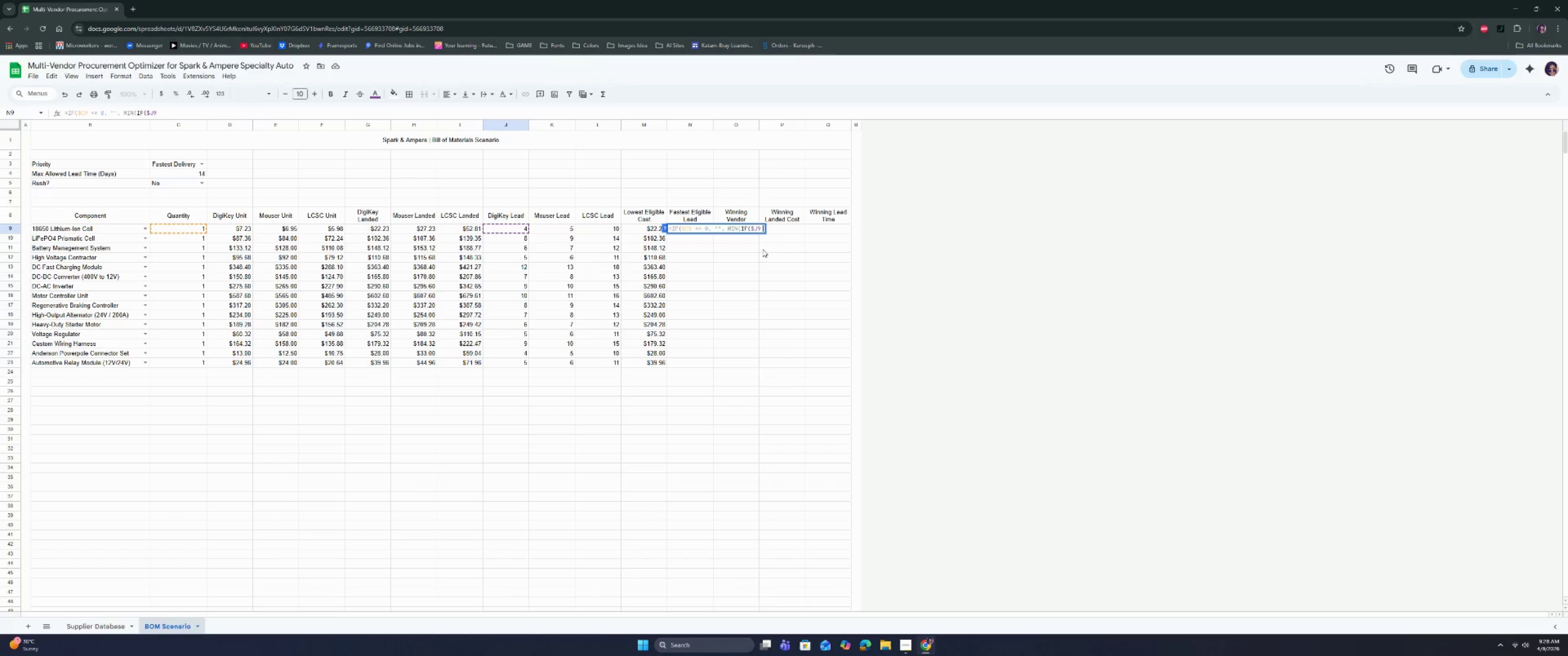 
key(Shift+ShiftRight)
 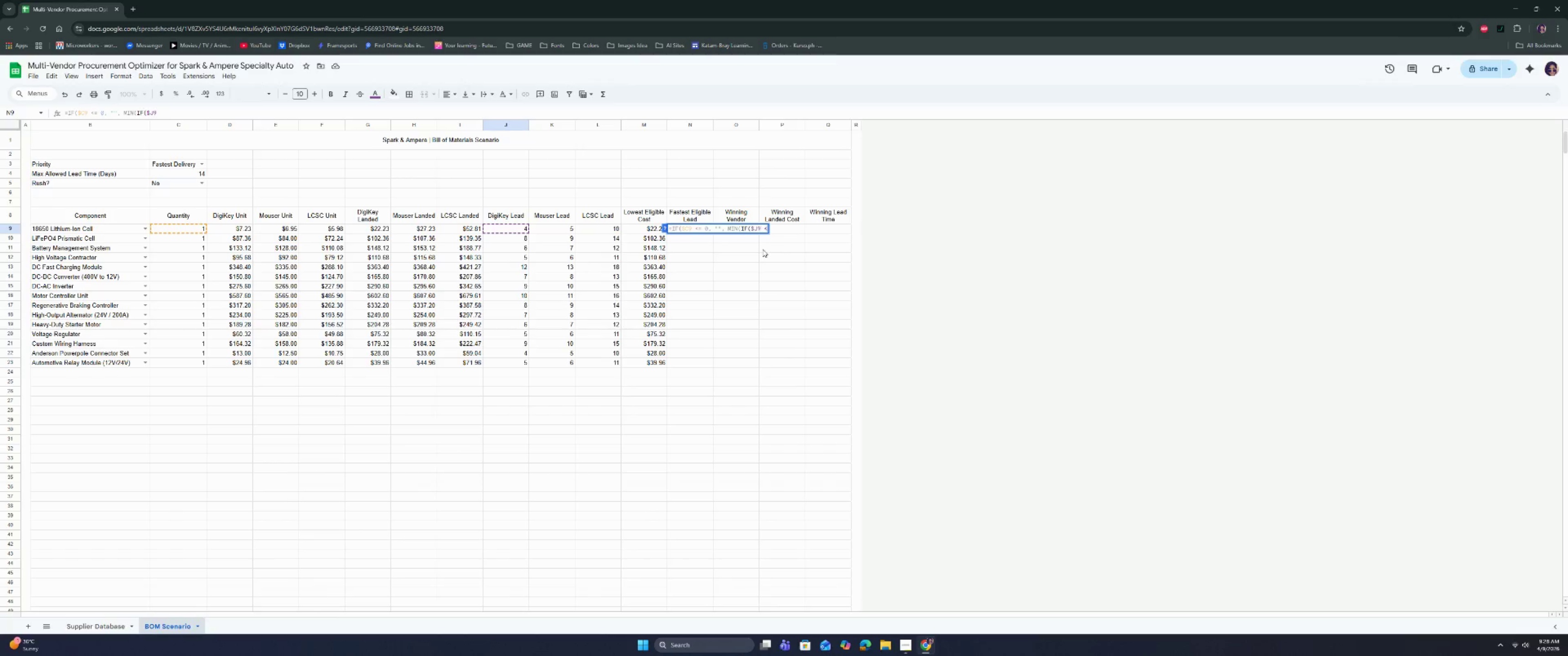 
key(Shift+Comma)
 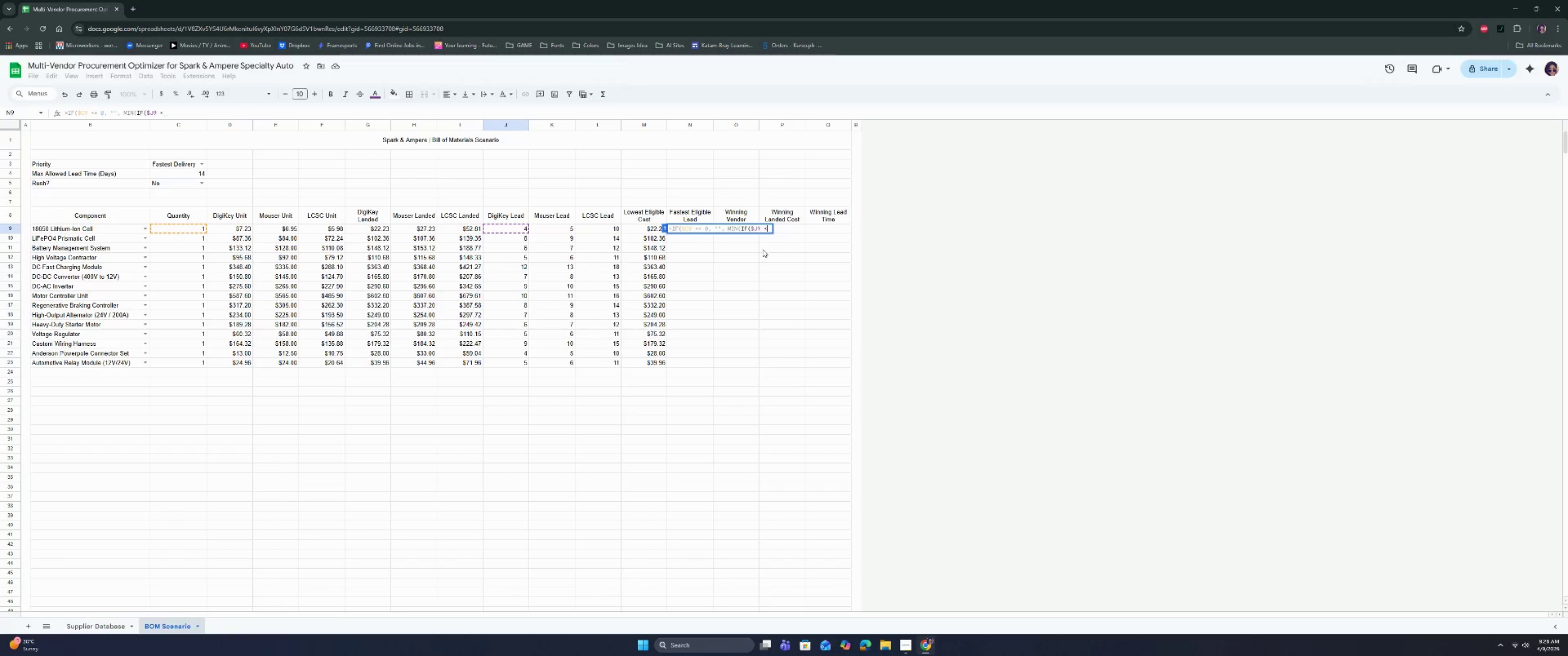 
key(Equal)
 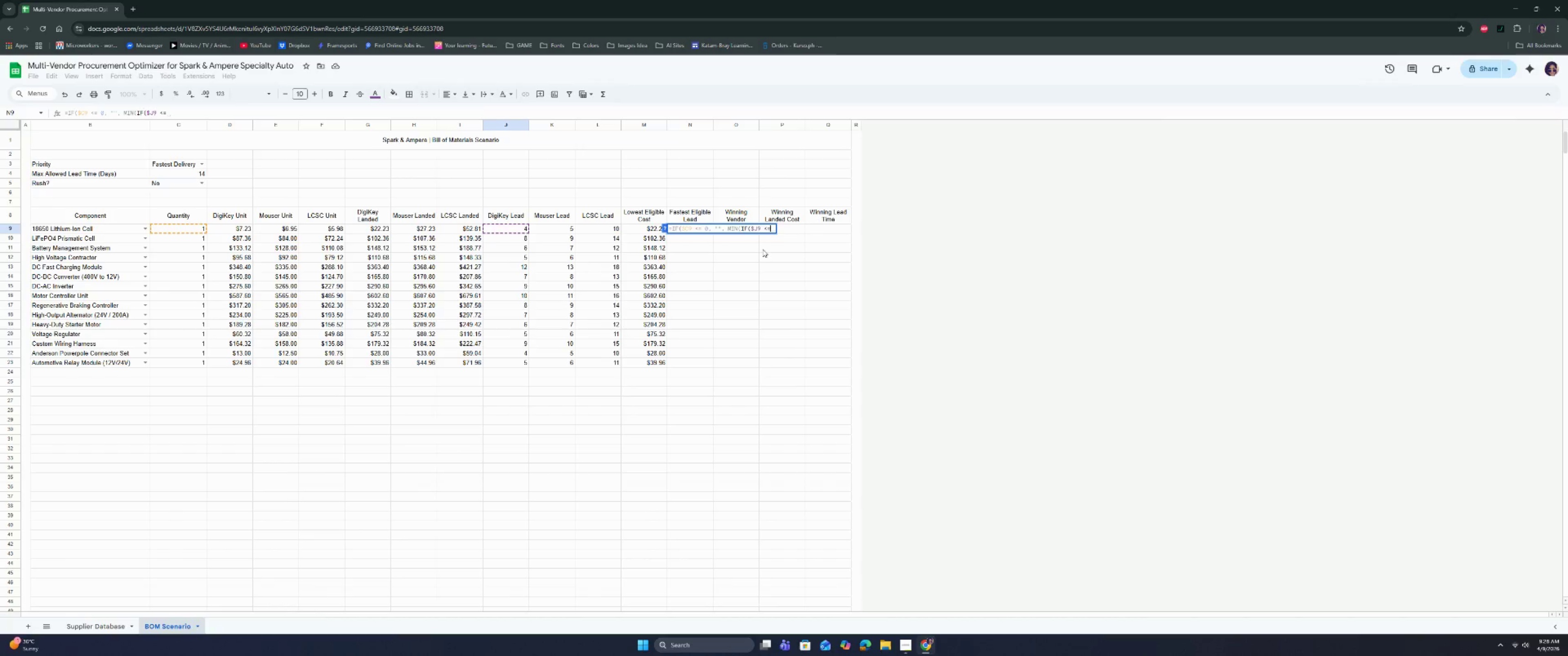 
wait(6.23)
 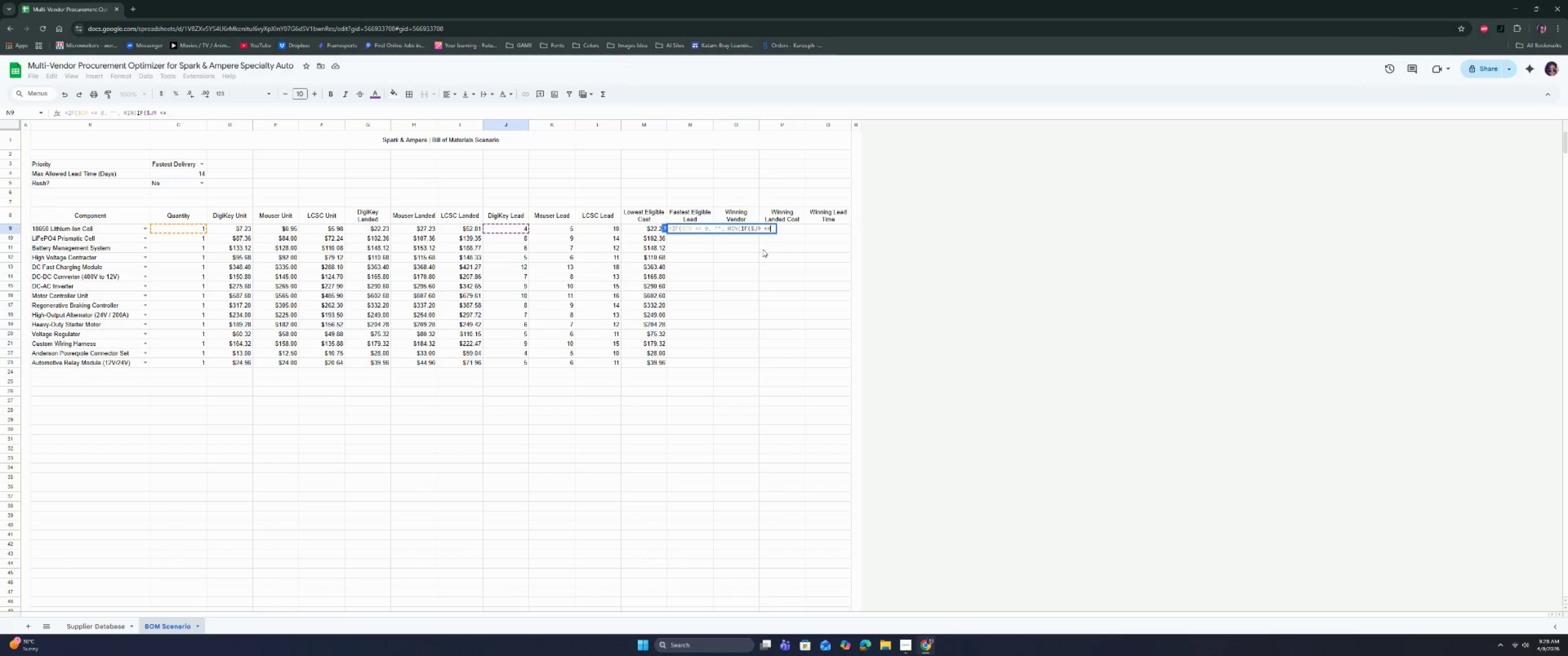 
key(Space)
 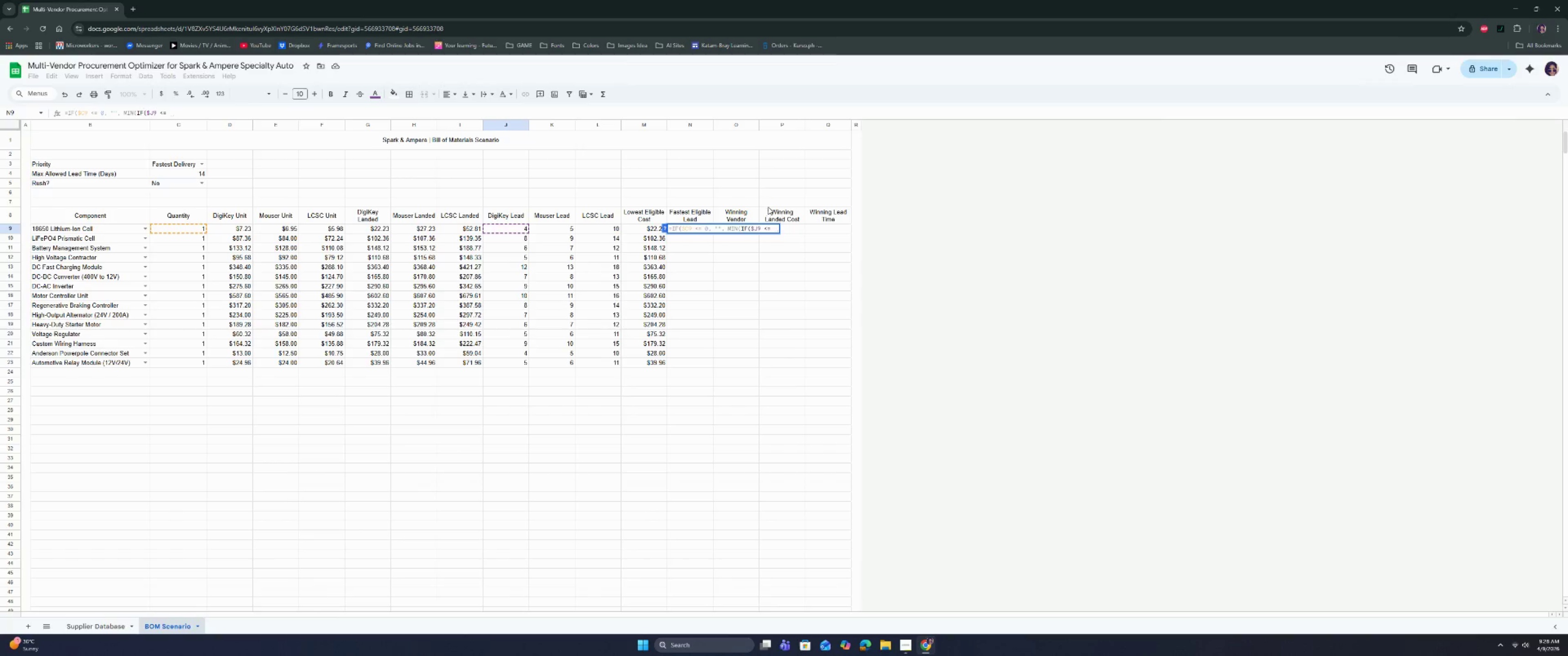 
wait(6.8)
 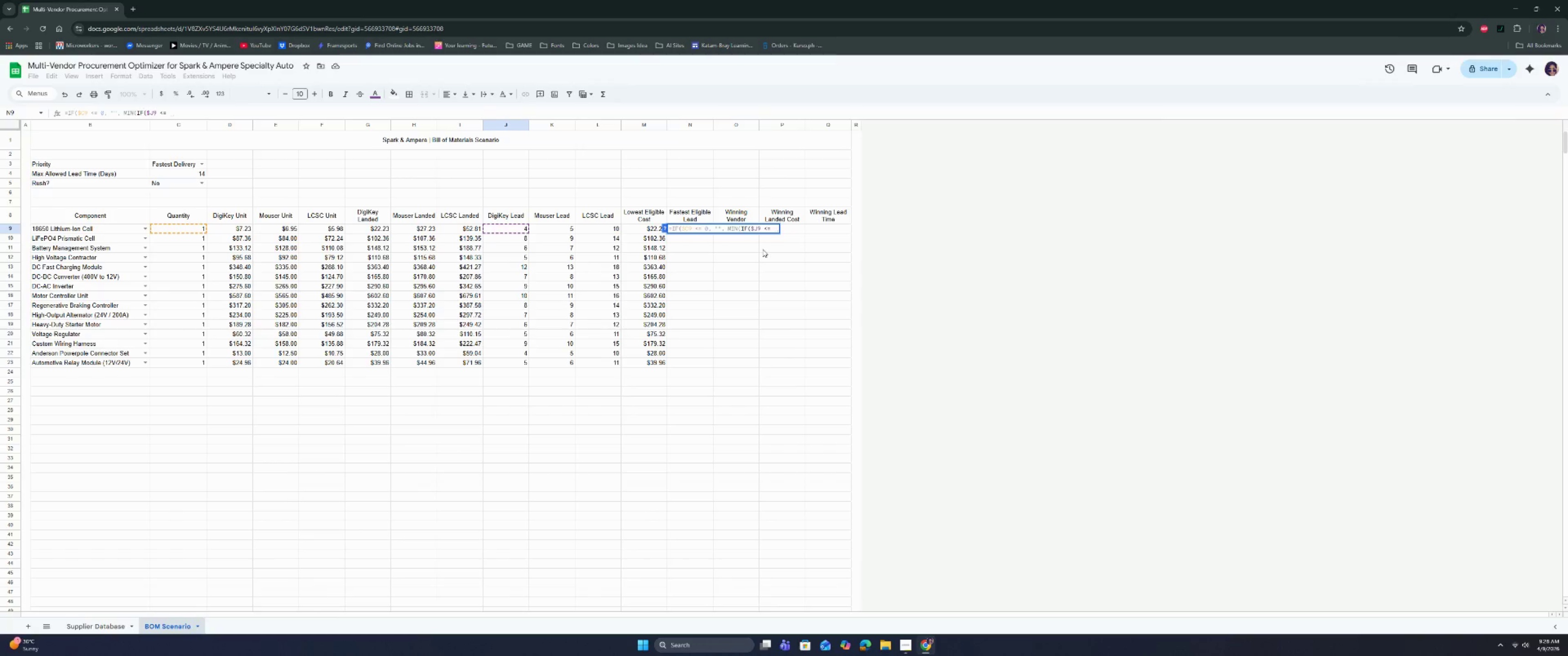 
left_click([775, 229])
 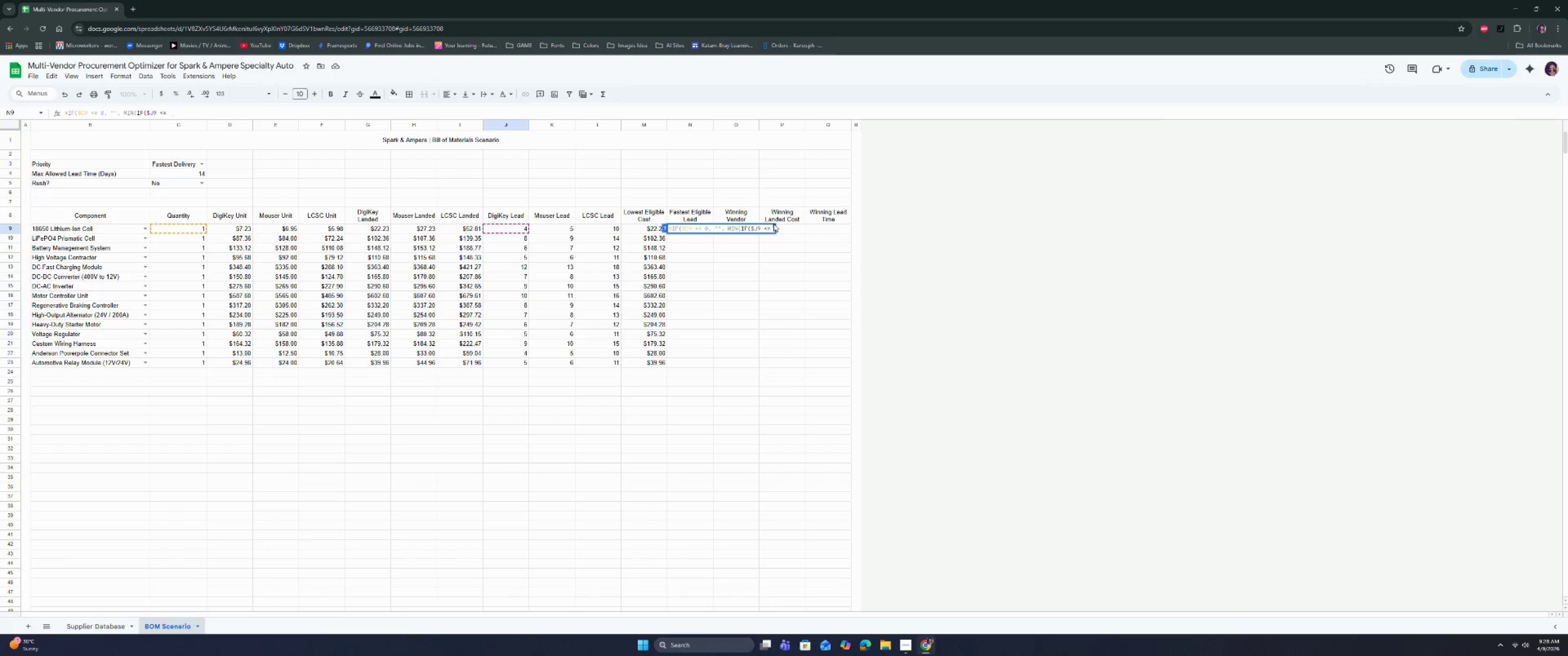 
wait(10.25)
 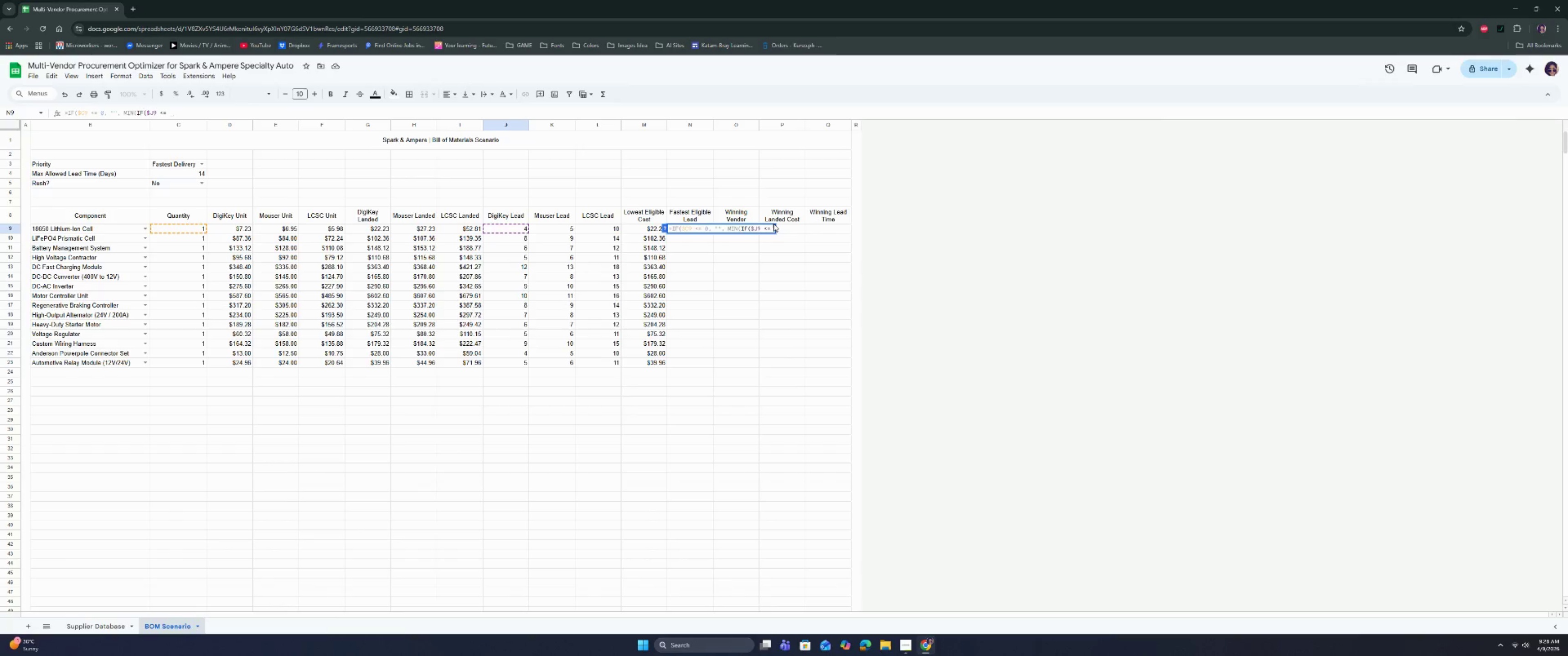 
left_click([182, 176])
 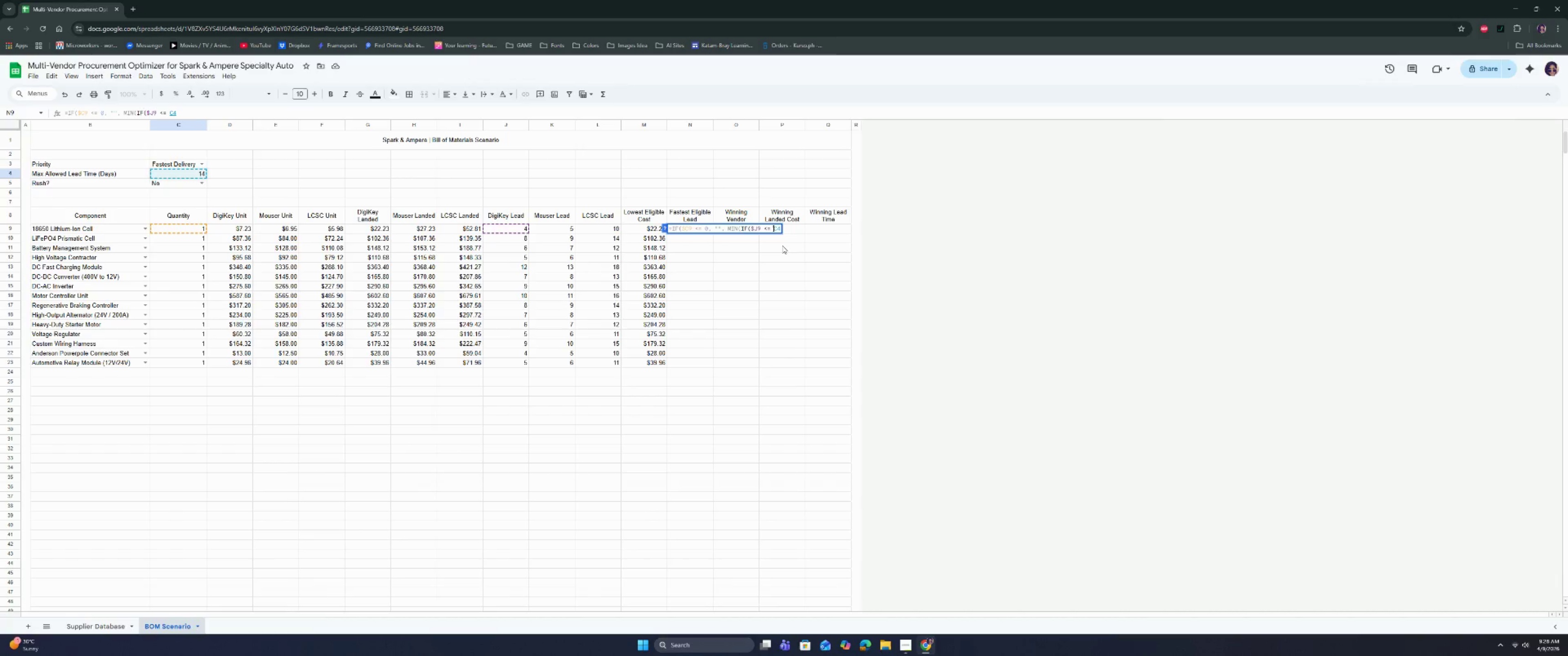 
key(Shift+3)
 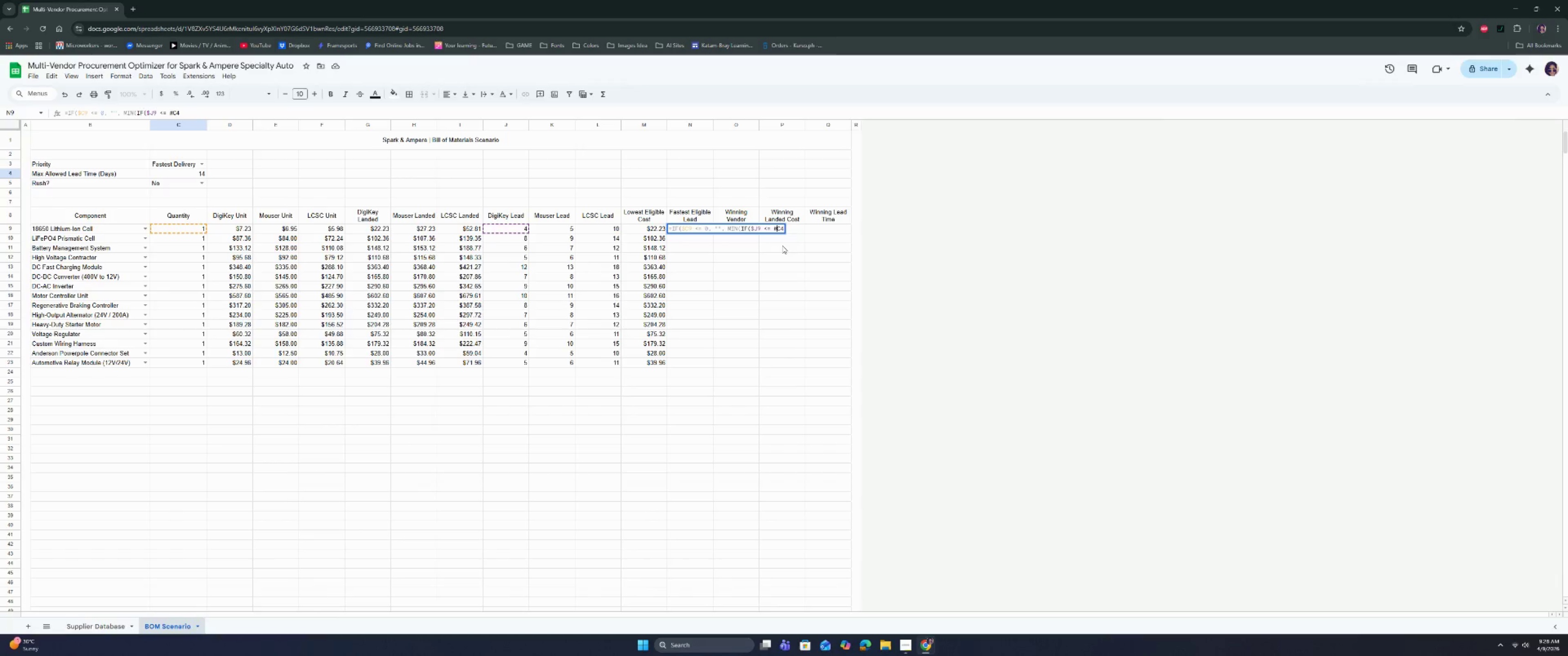 
key(Backspace)
 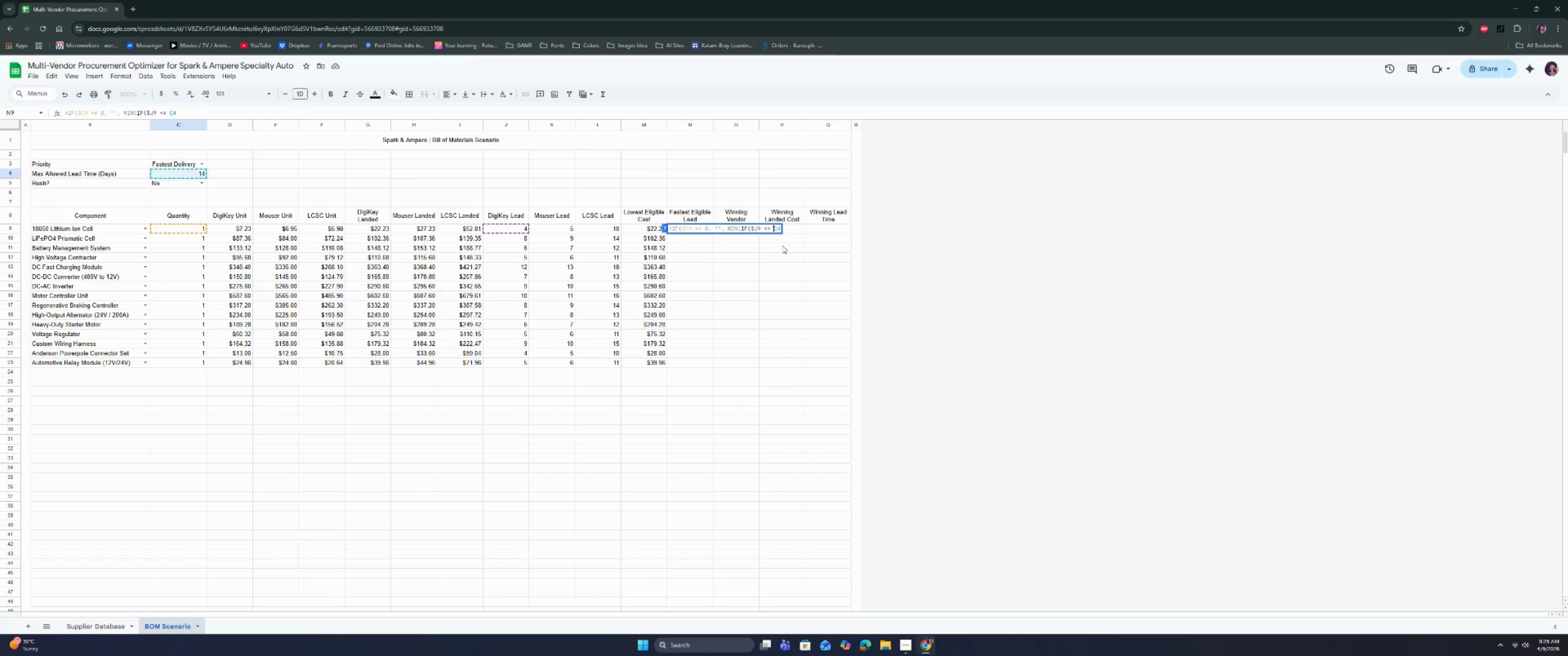 
key(Shift+ShiftRight)
 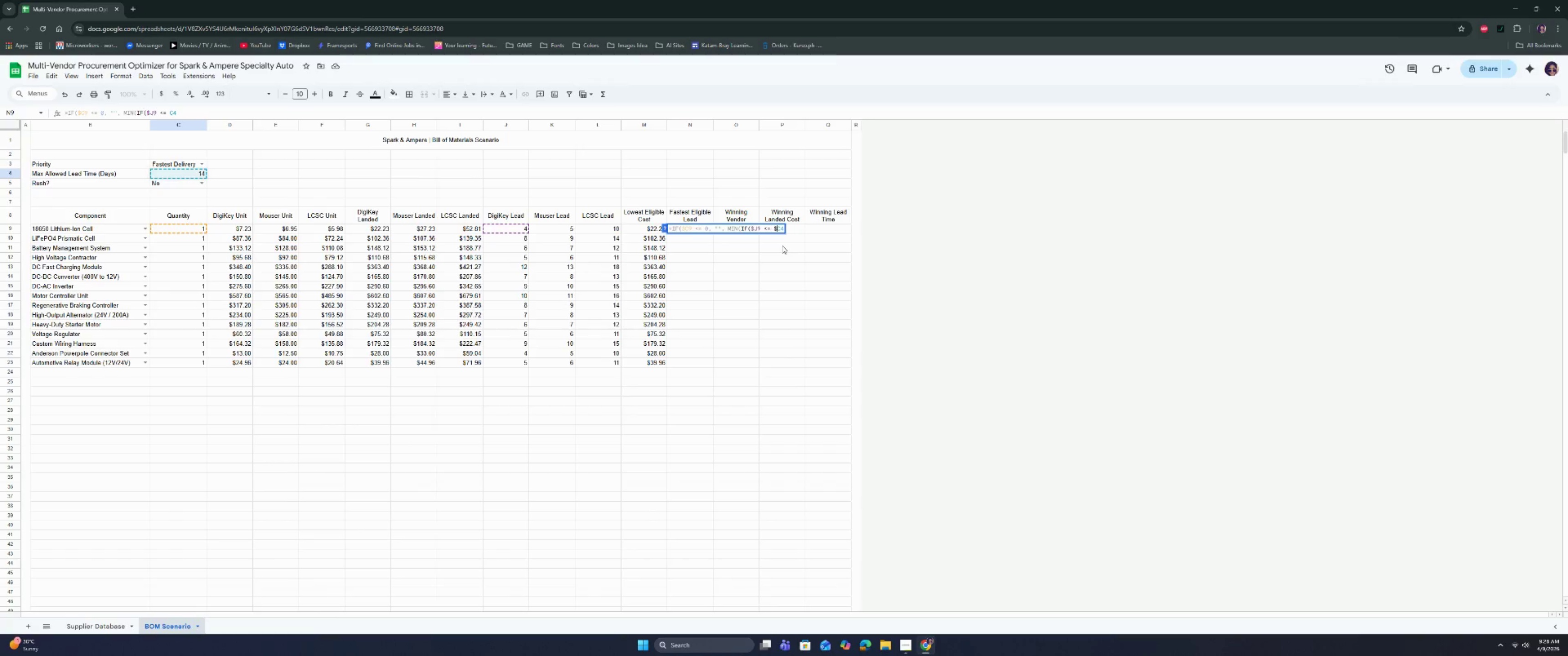 
key(Shift+4)
 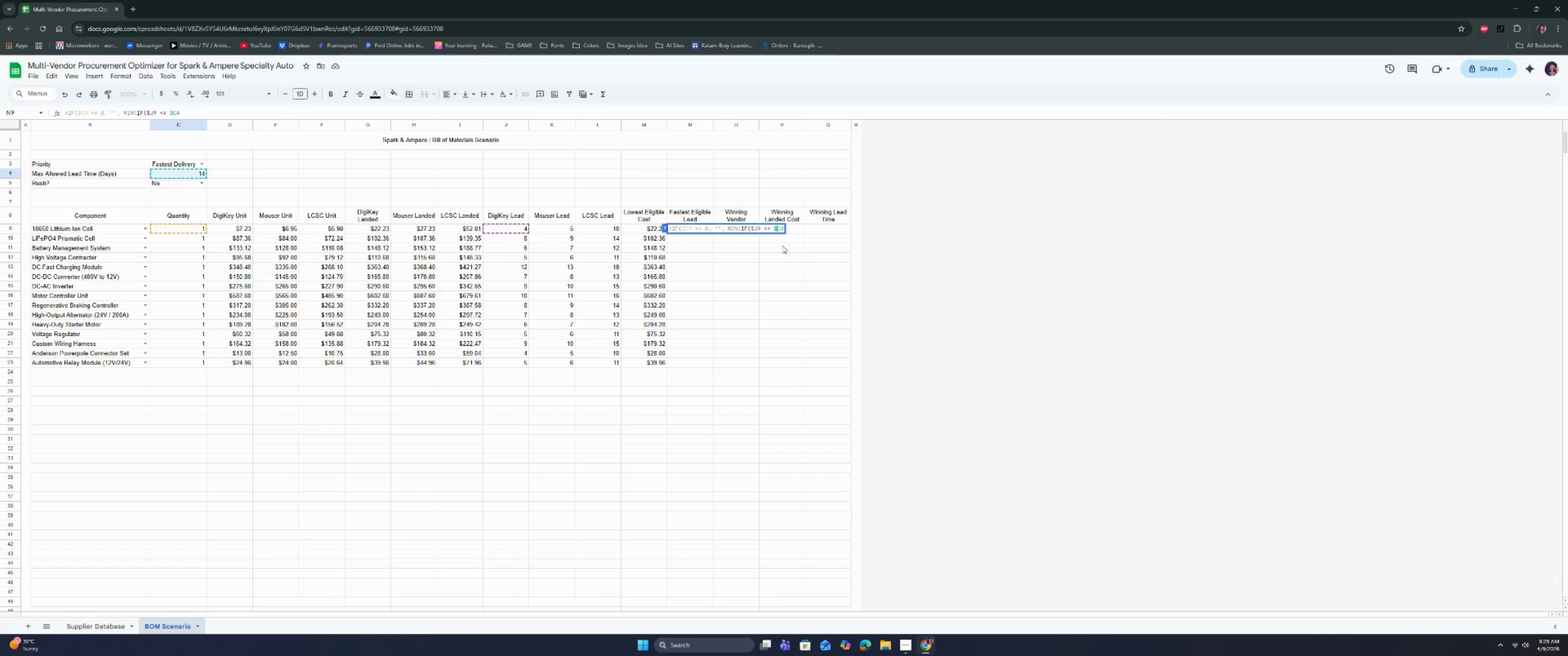 
key(ArrowRight)
 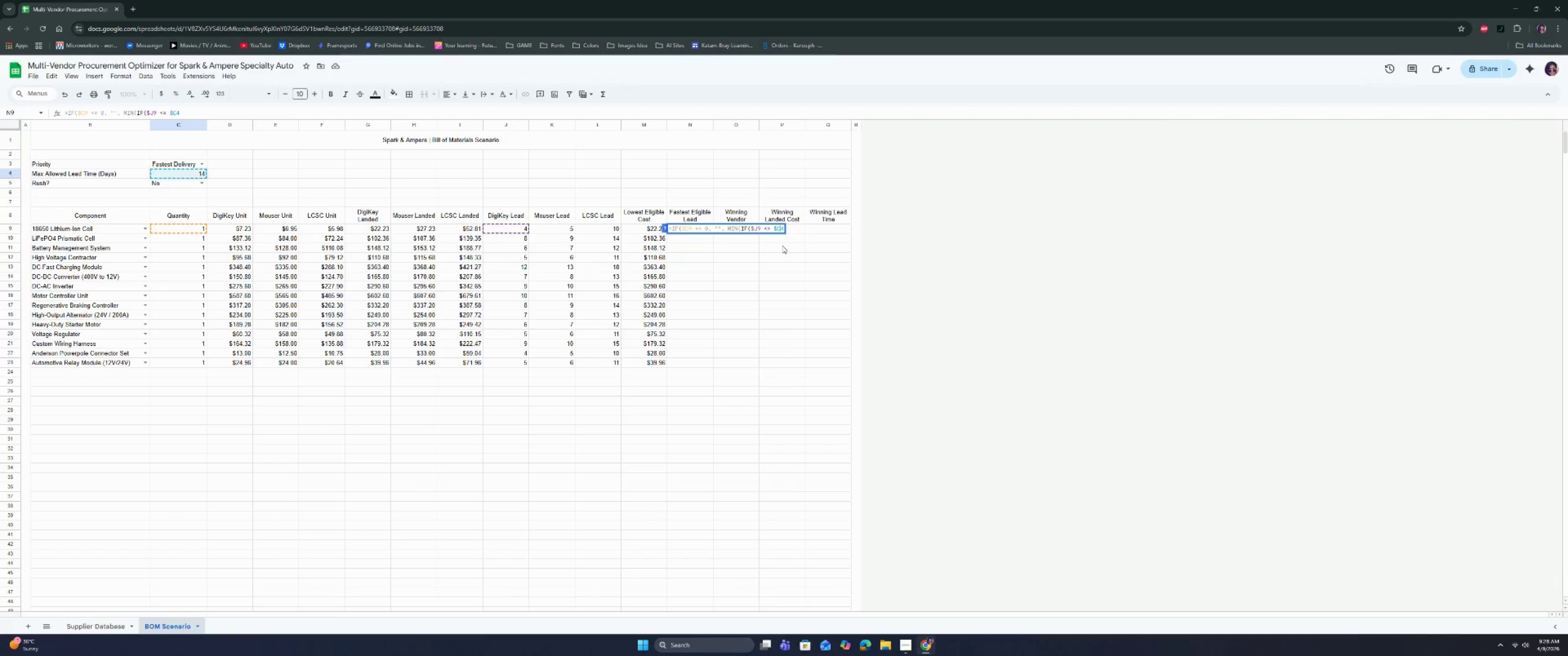 
hold_key(key=ShiftRight, duration=0.4)
 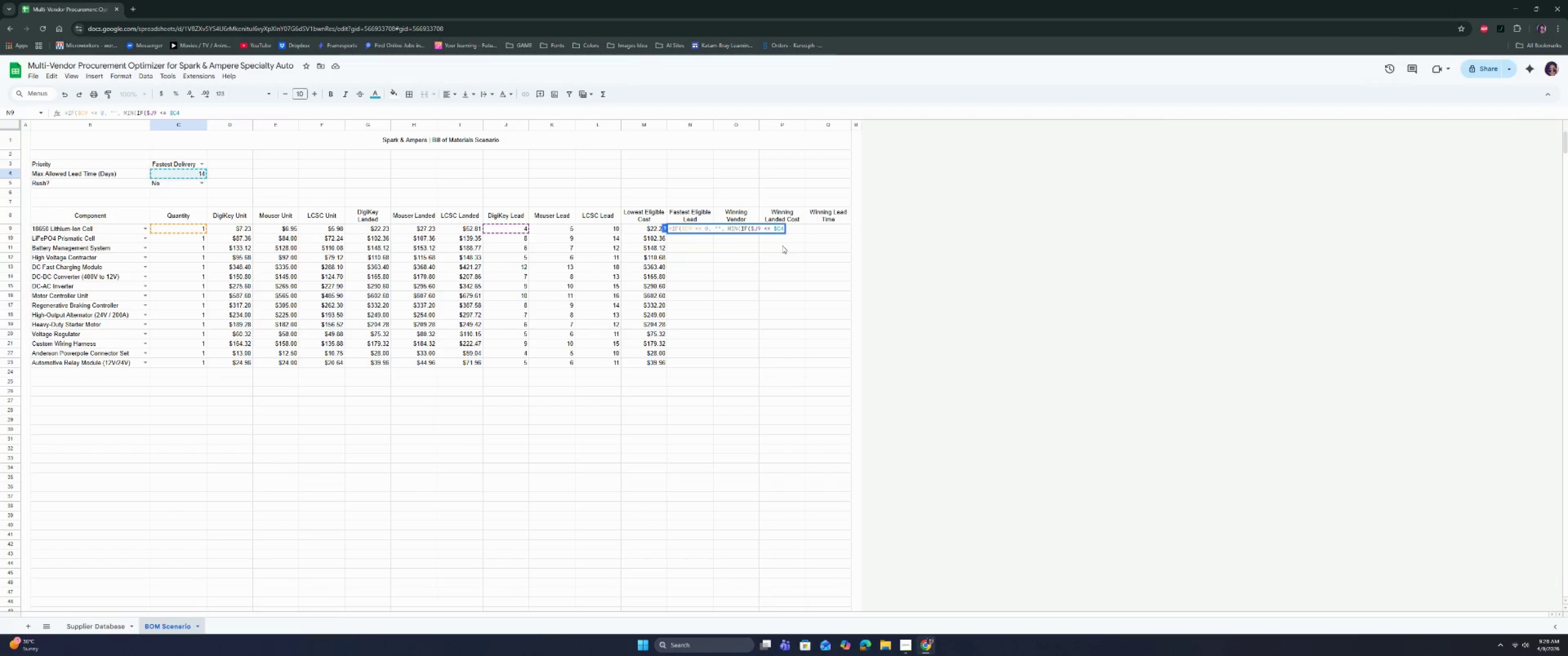 
key(Shift+ShiftRight)
 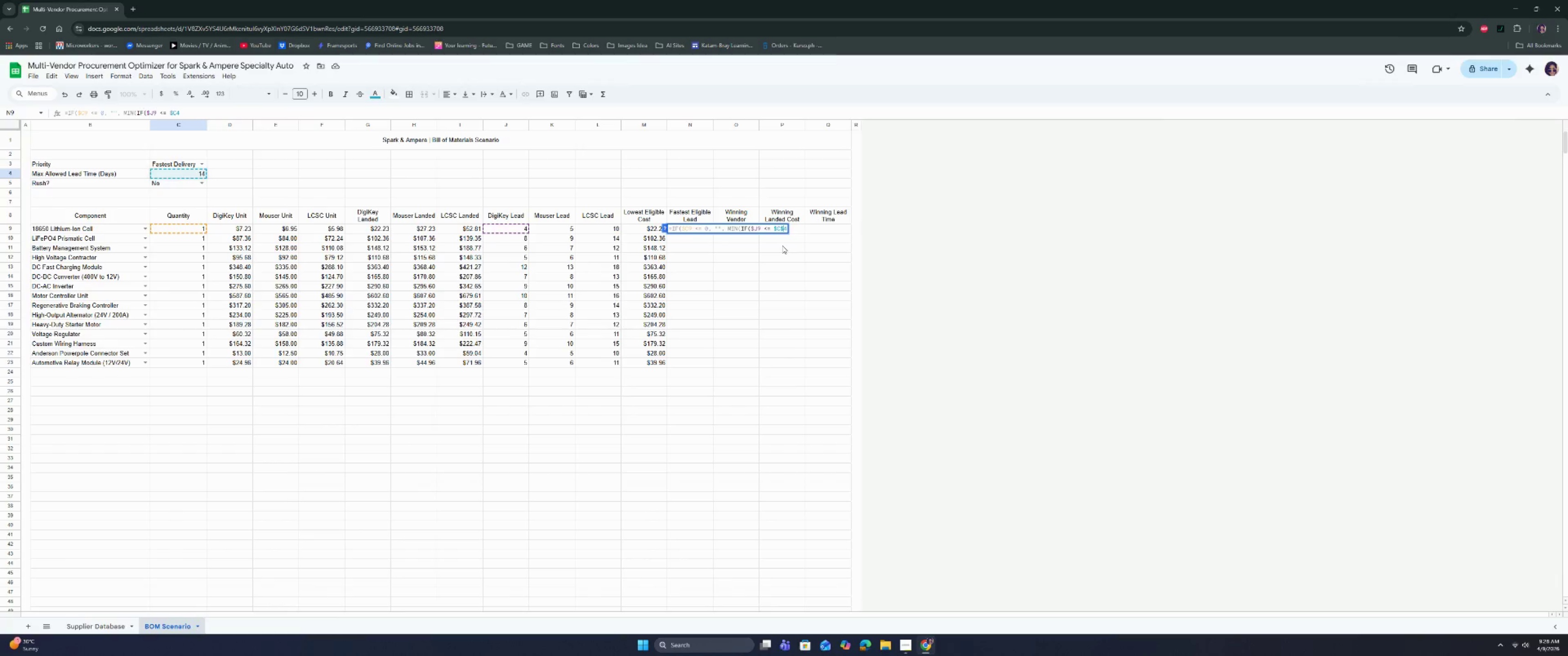 
key(Shift+4)
 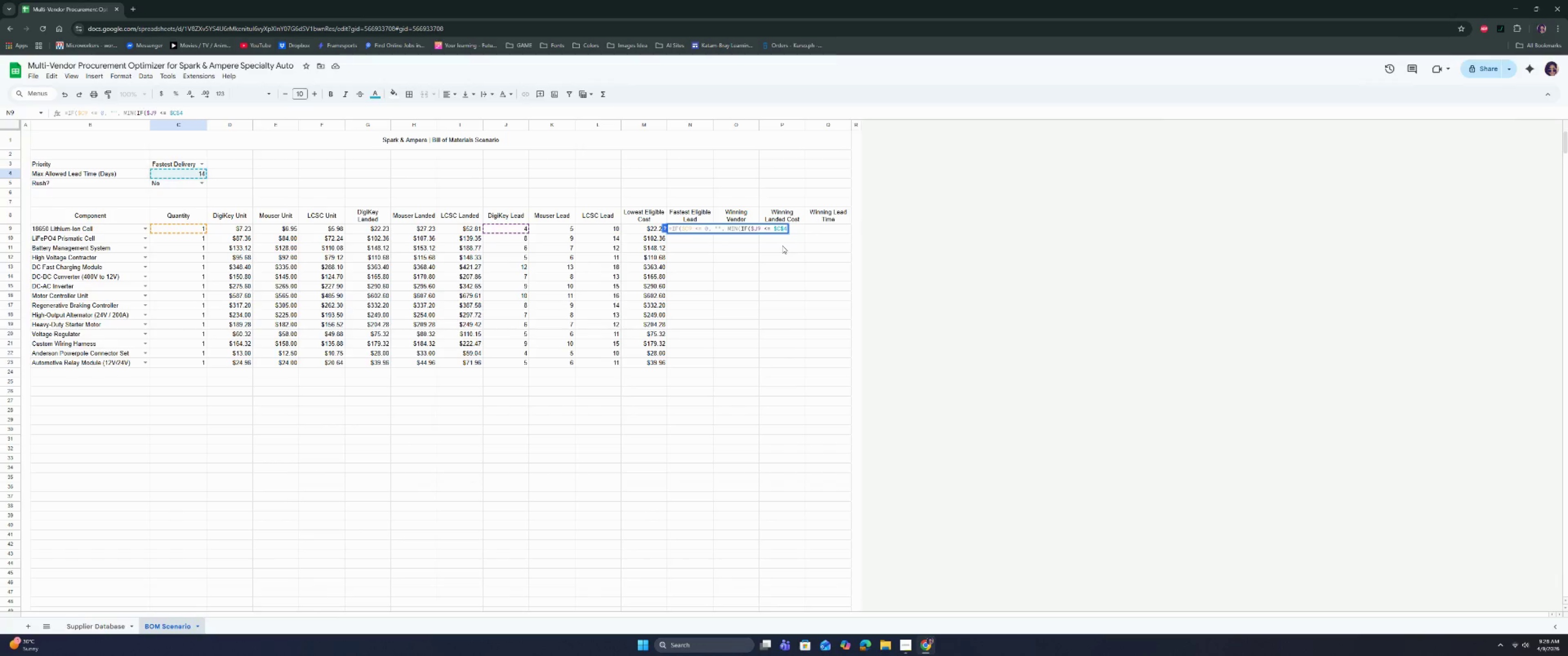 
key(End)
 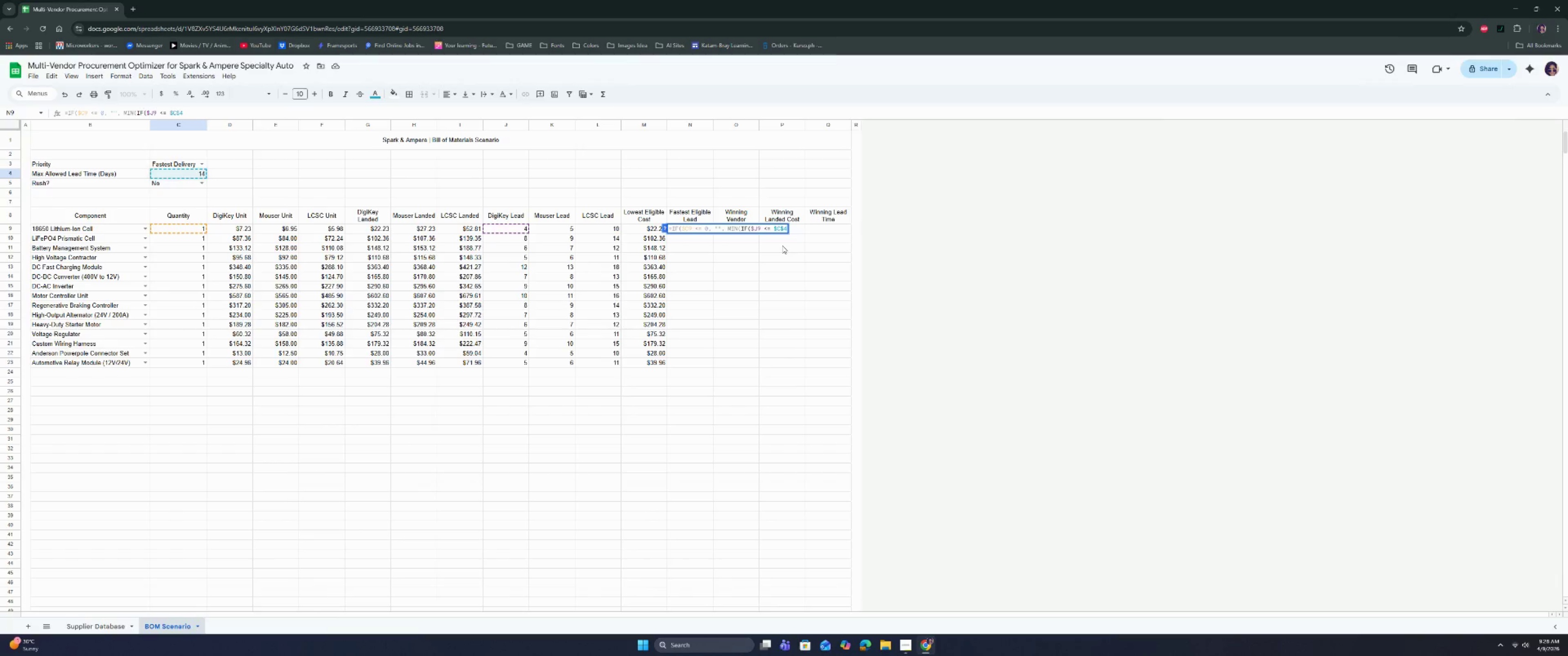 
key(Comma)
 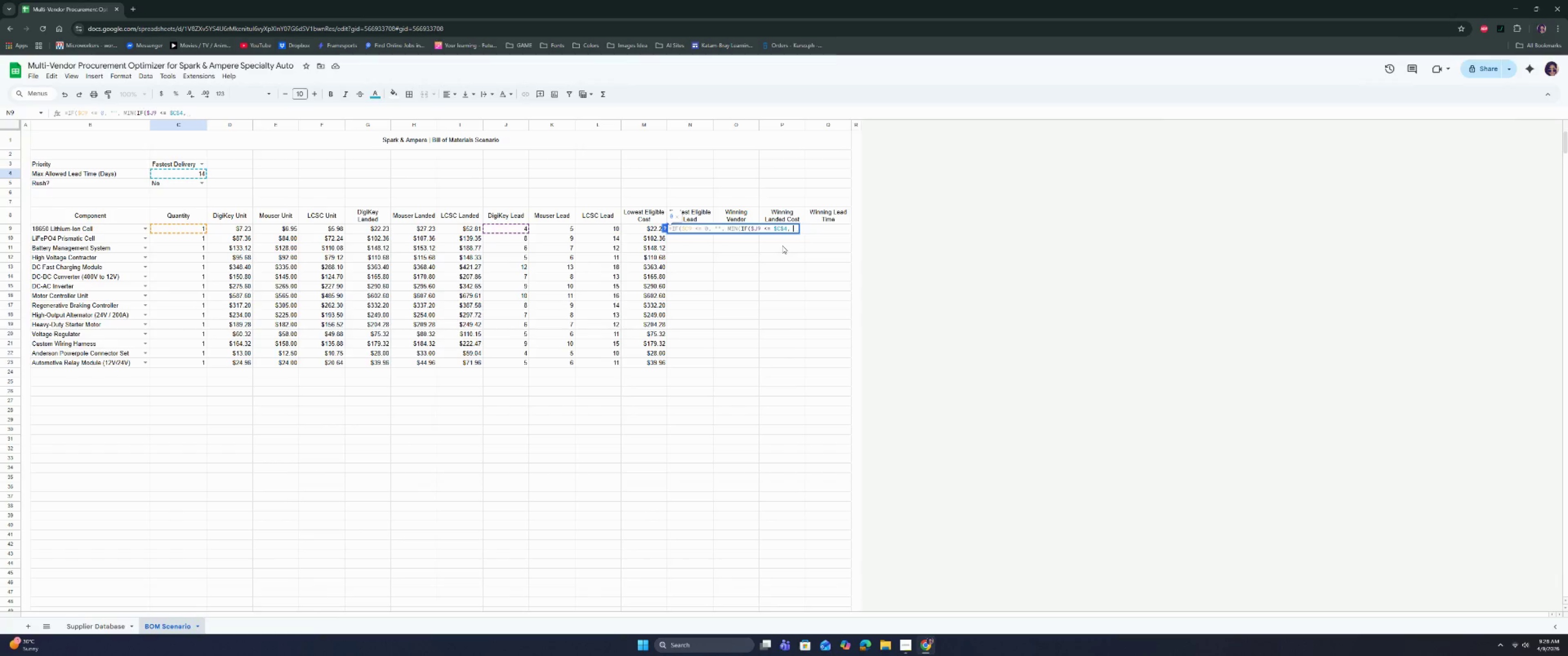 
key(Space)
 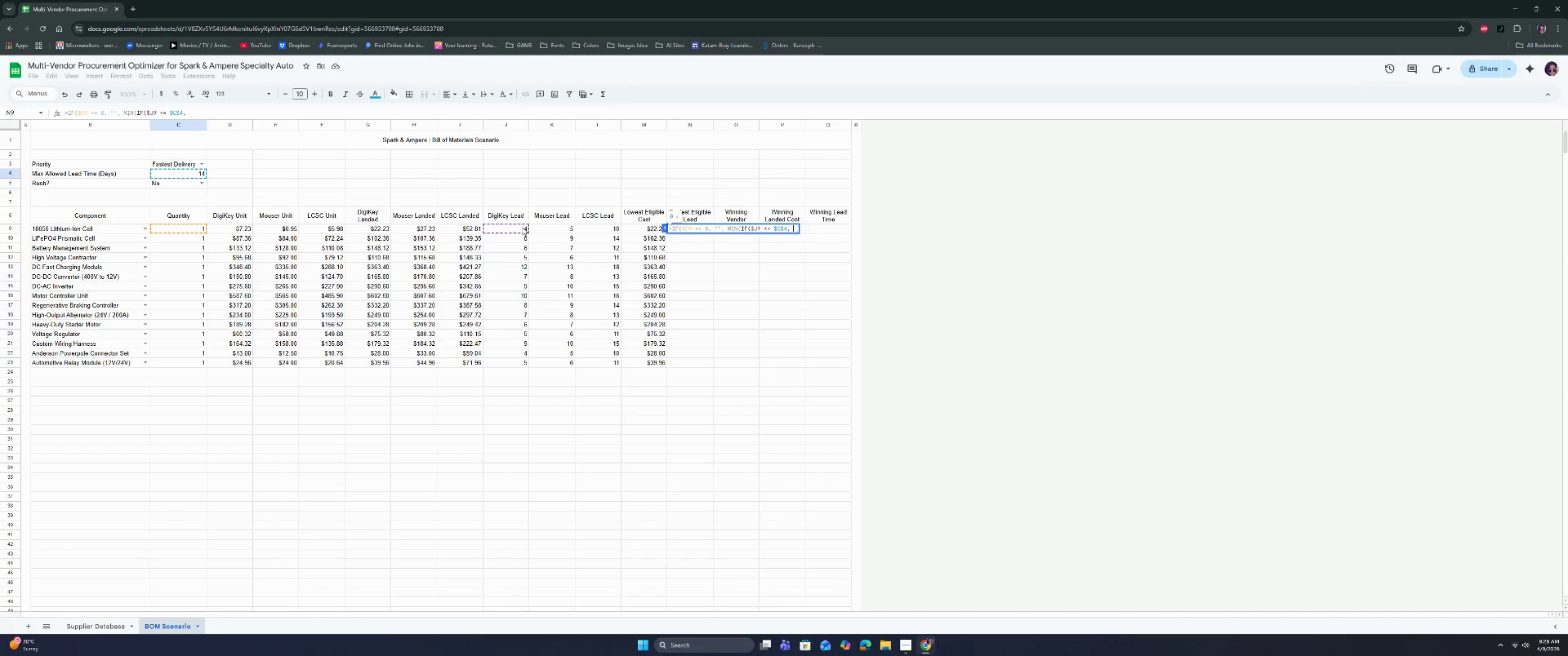 
left_click([522, 227])
 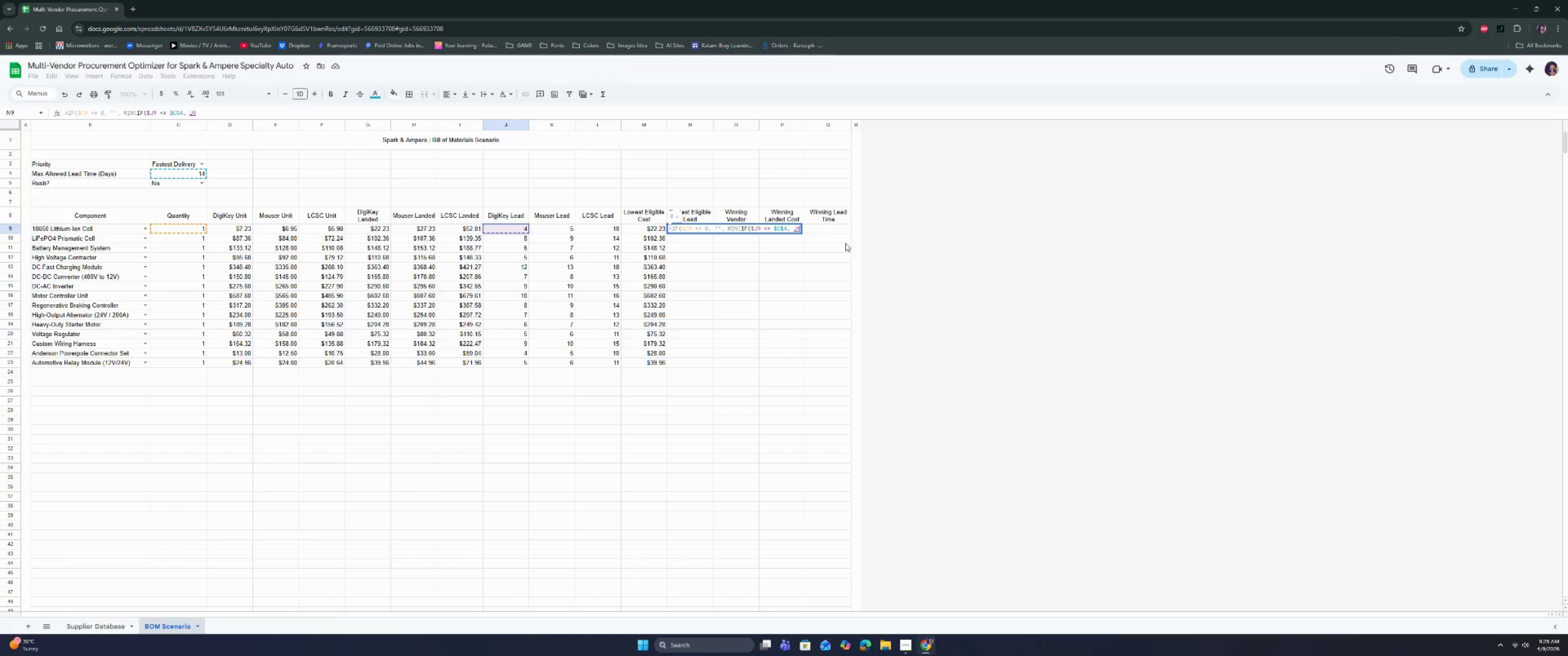 
type(, 1E+99), IF)
 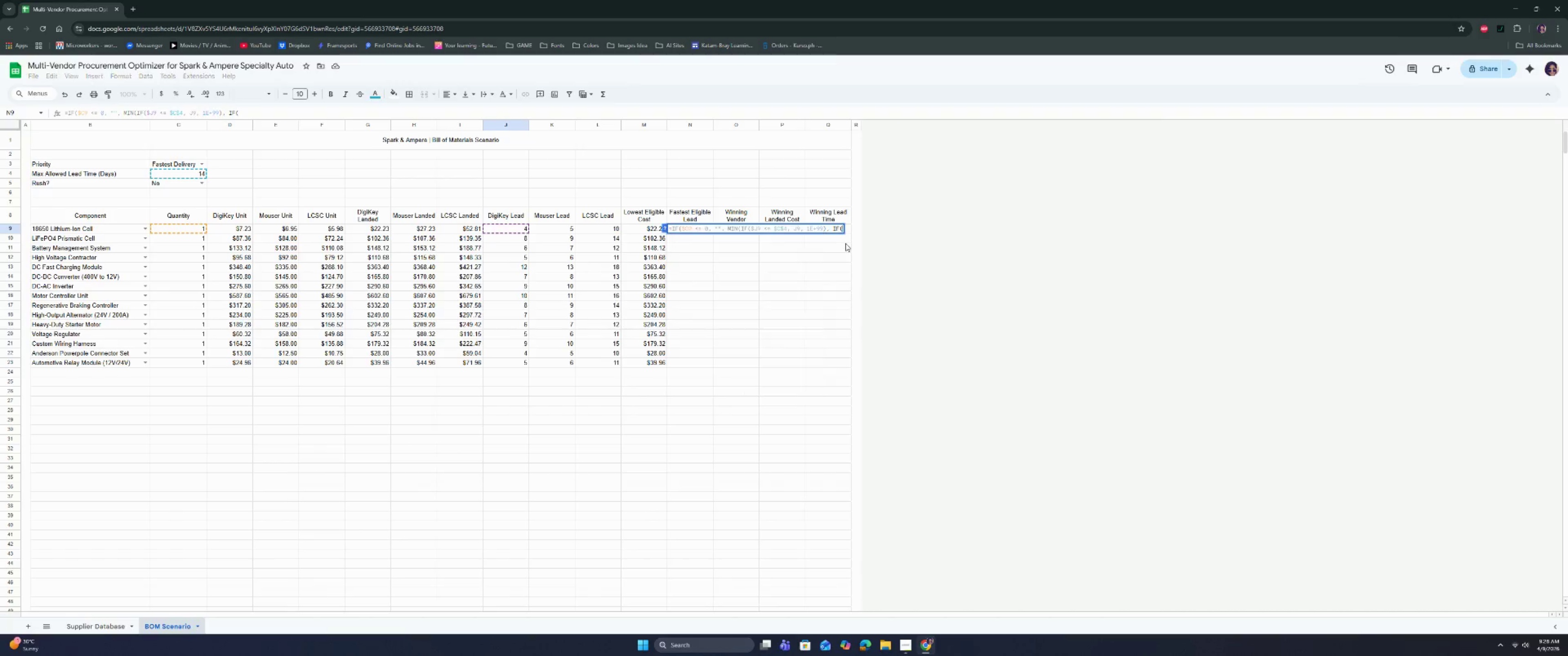 
 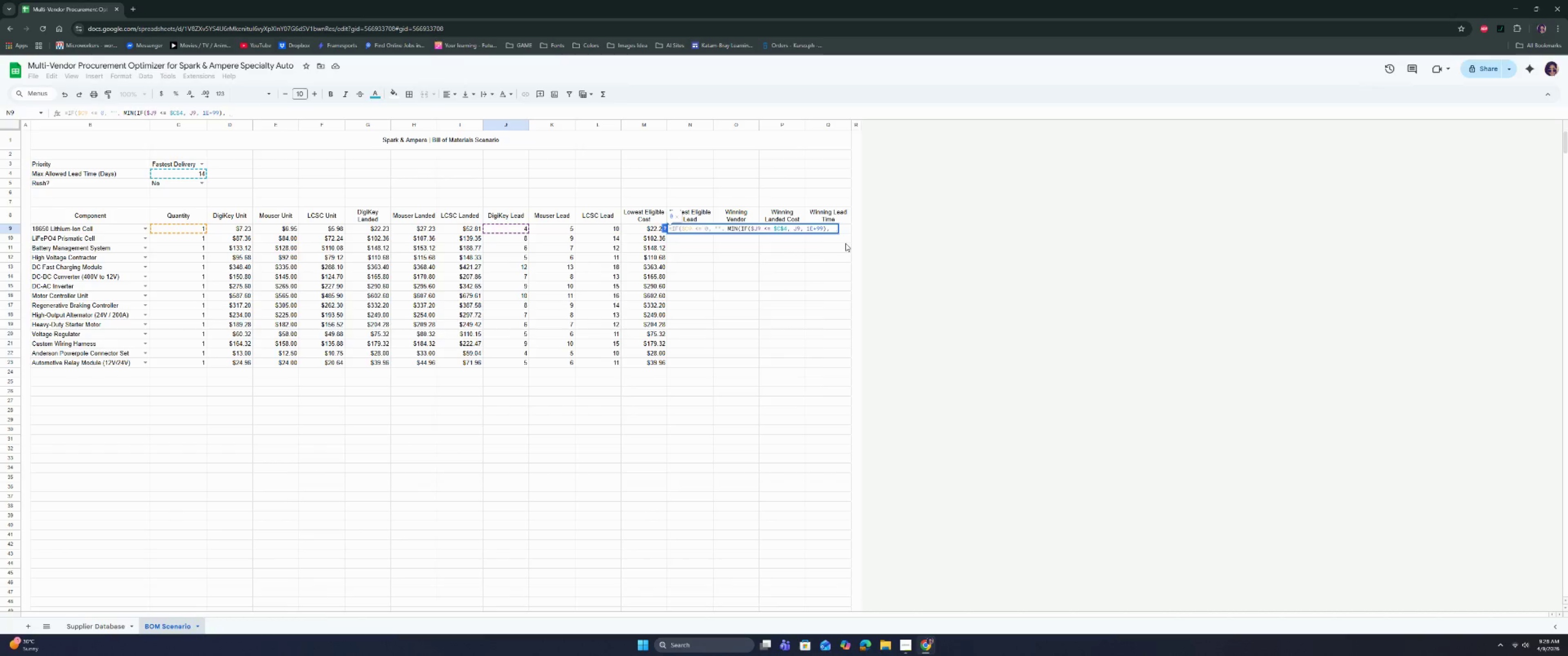 
key(Enter)
 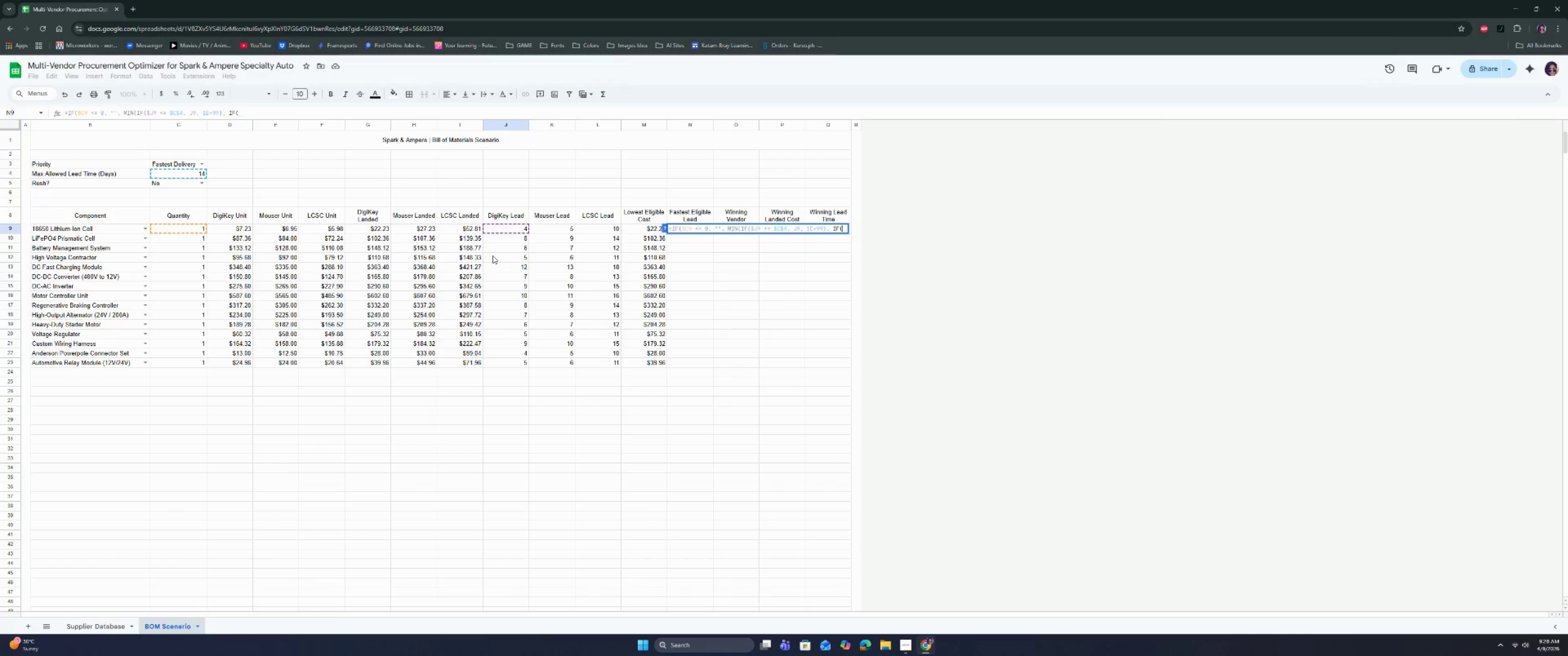 
left_click([559, 231])
 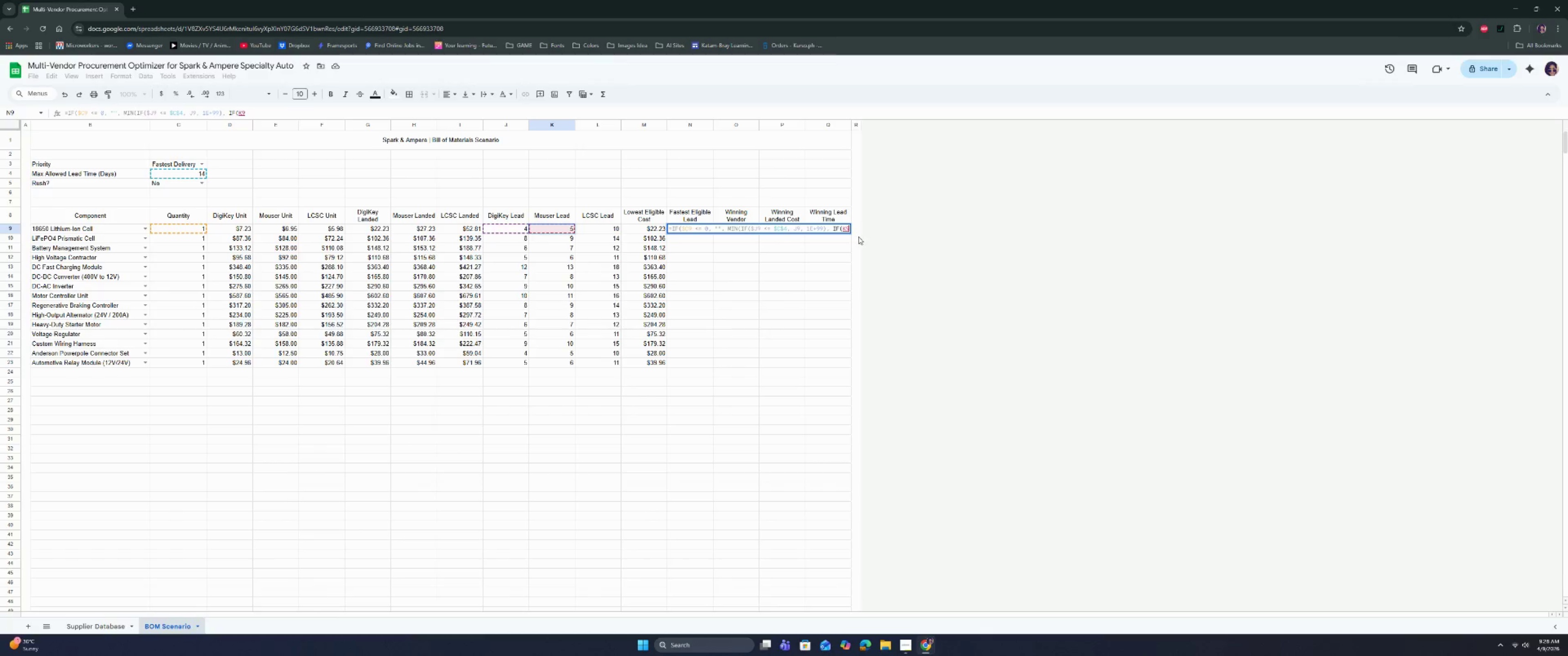 
left_click([843, 229])
 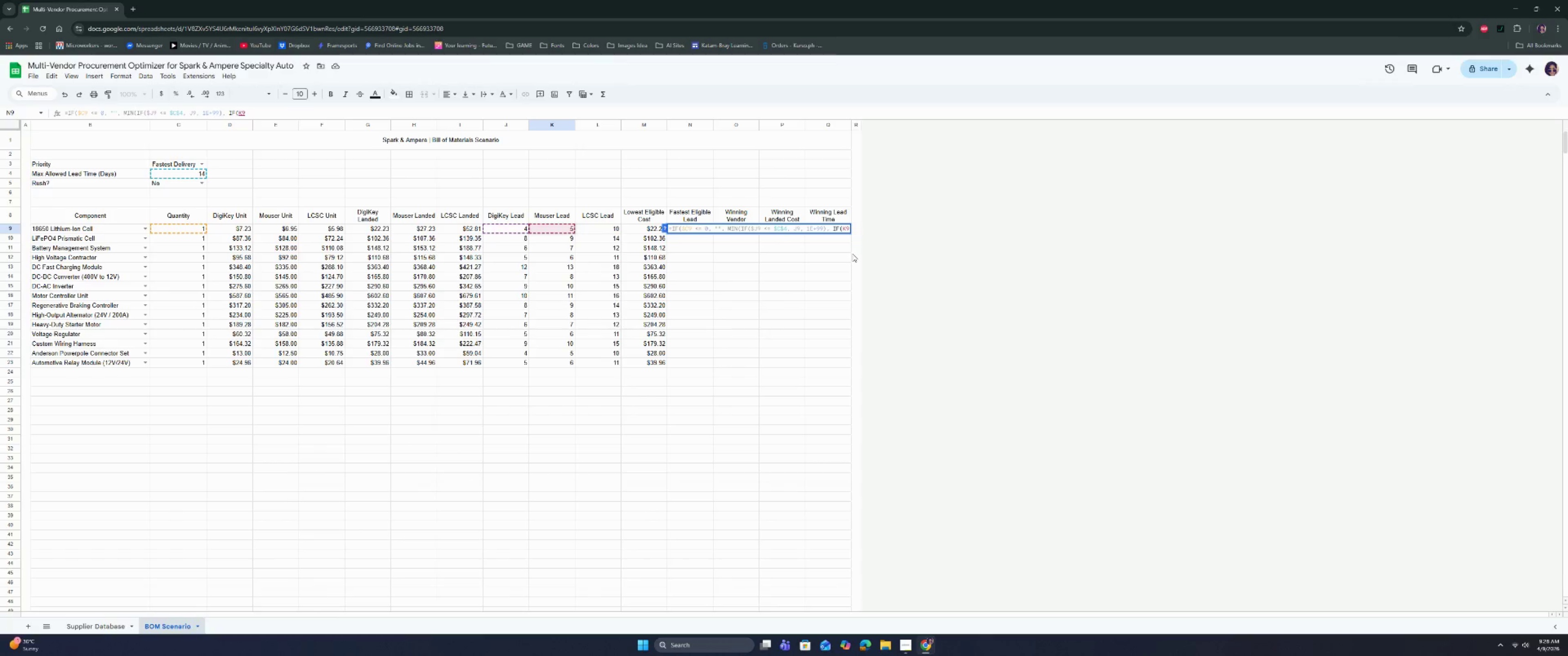 
key(Shift+ShiftRight)
 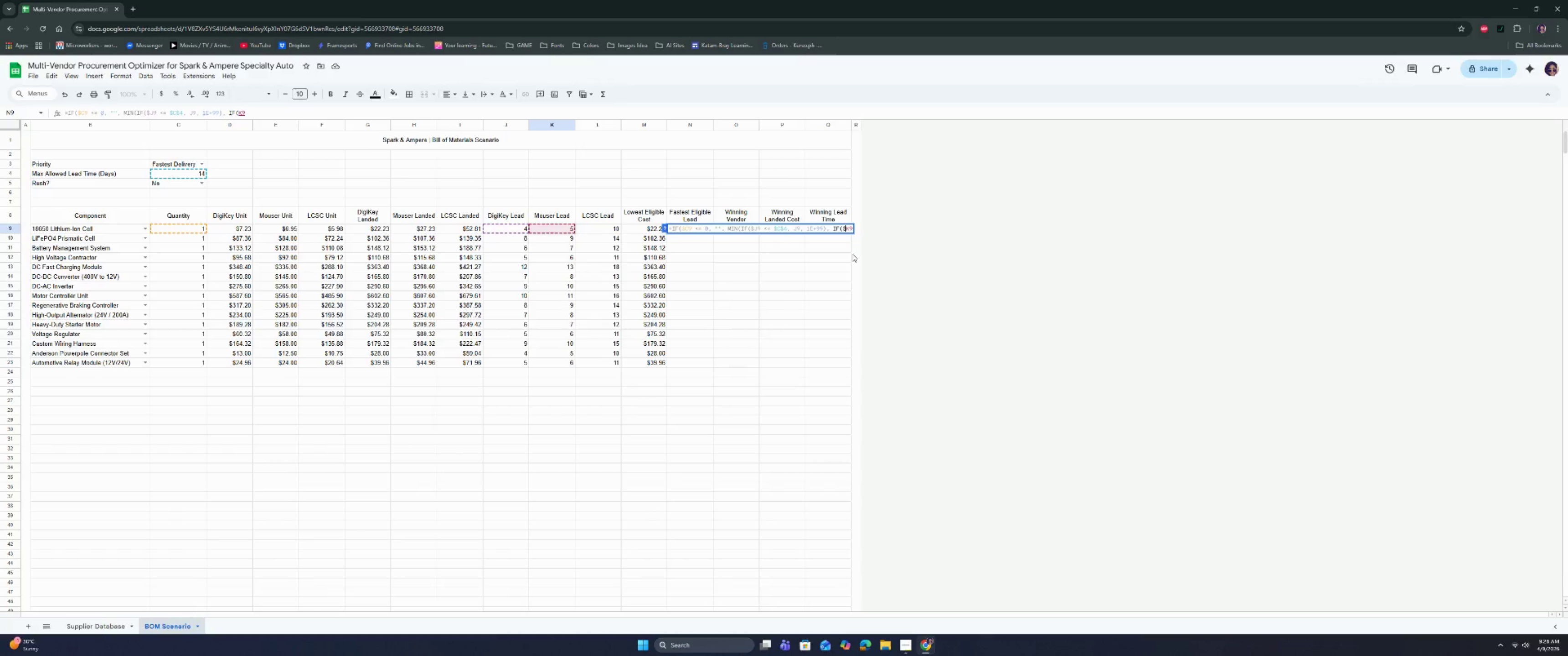 
key(Shift+4)
 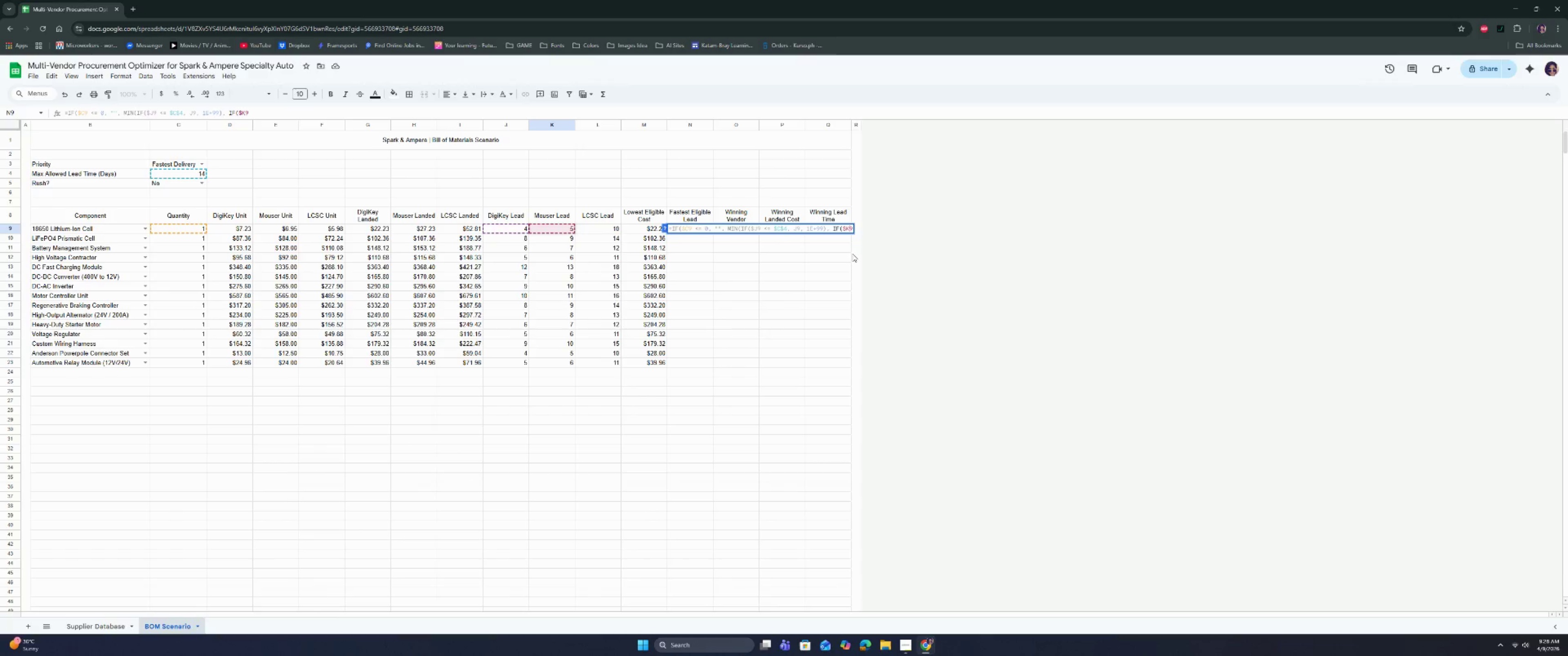 
key(ArrowRight)
 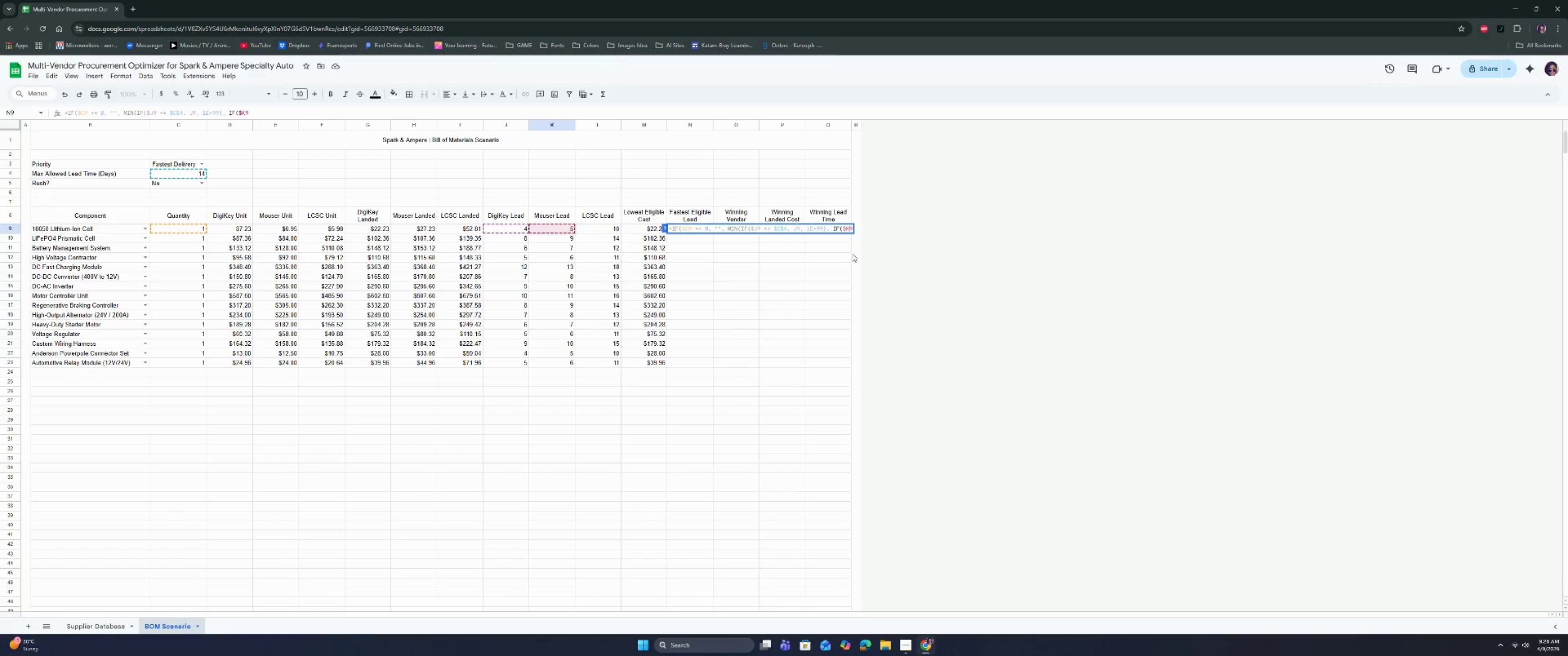 
key(ArrowRight)
 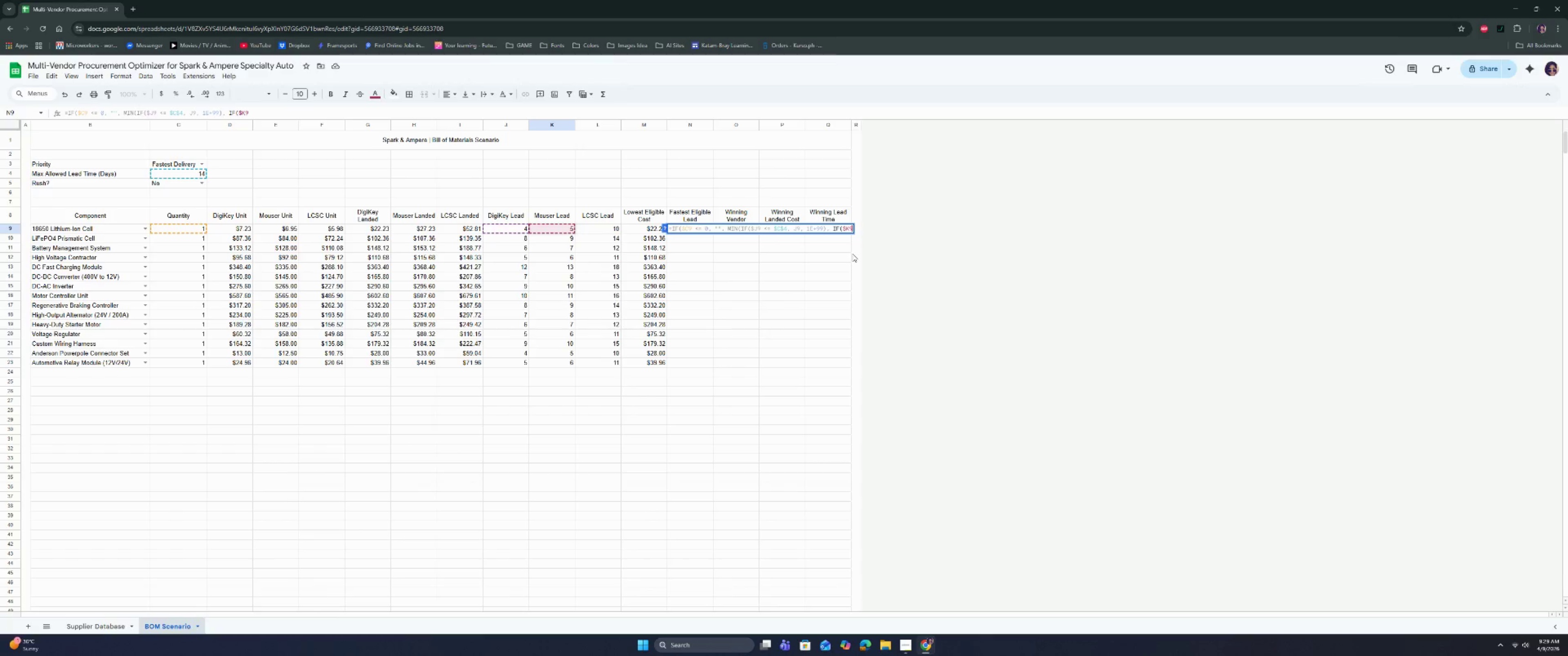 
key(Space)
 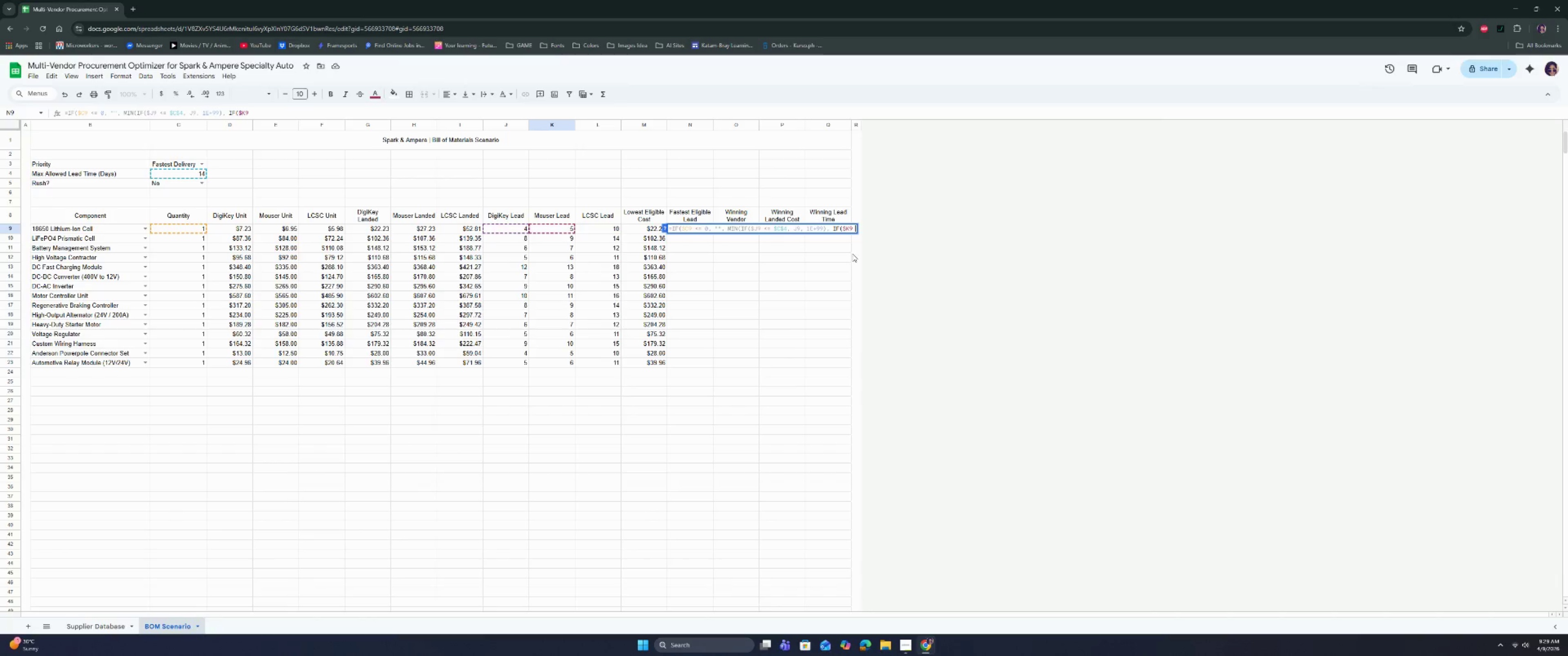 
key(Shift+ShiftRight)
 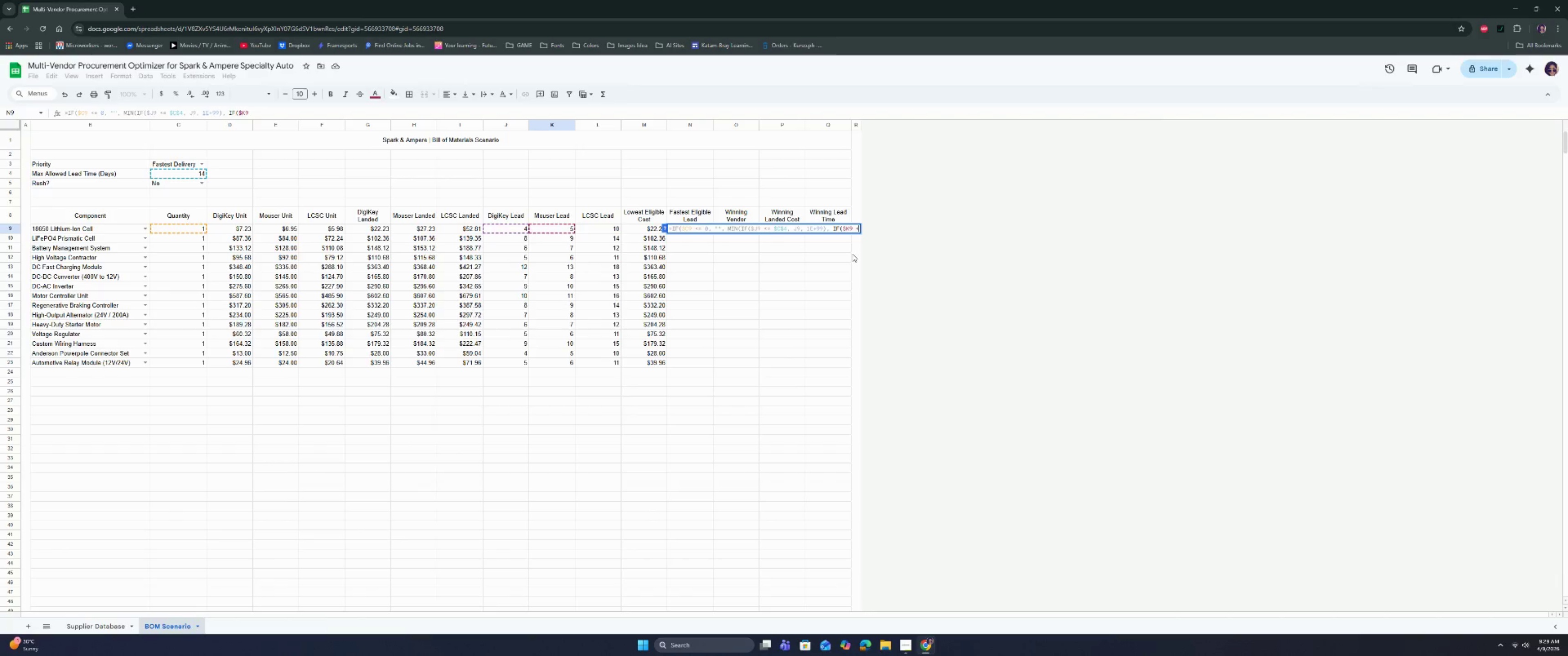 
key(Shift+Comma)
 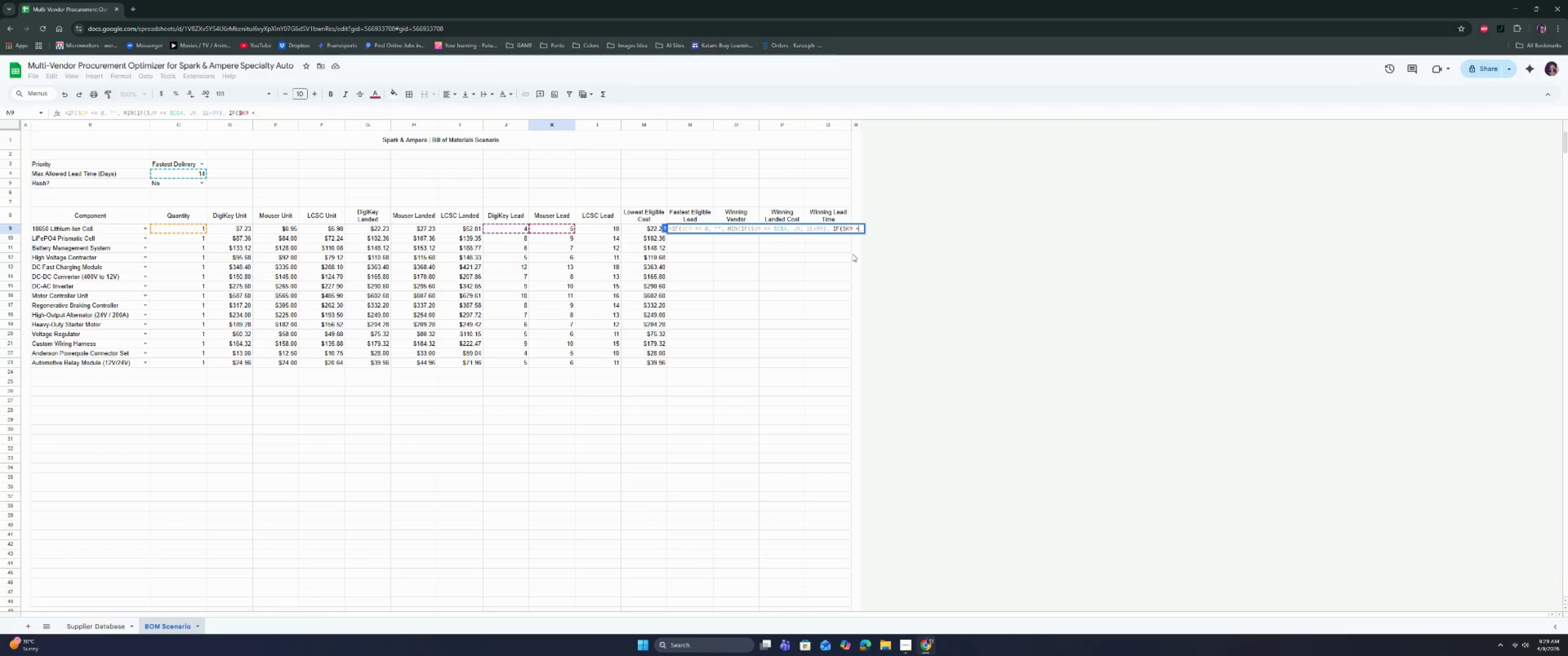 
key(Equal)
 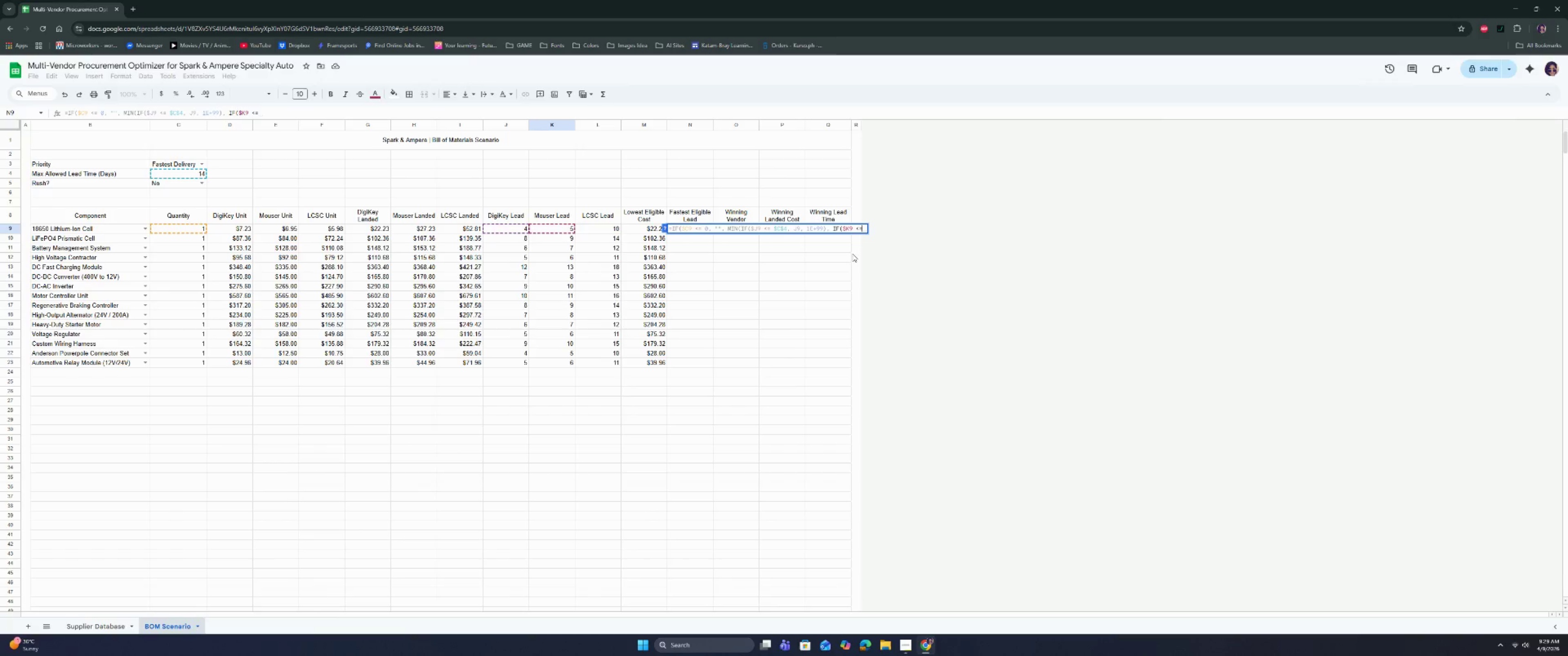 
key(Space)
 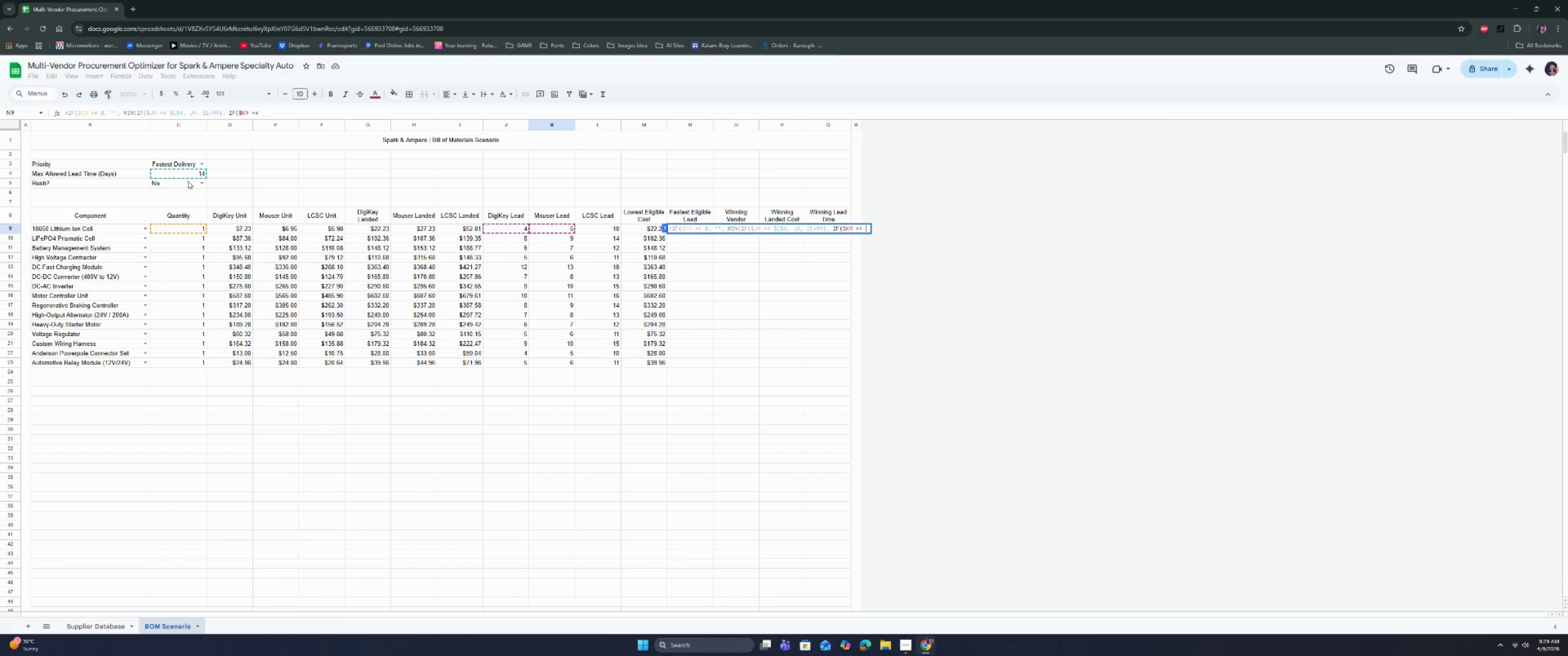 
wait(6.0)
 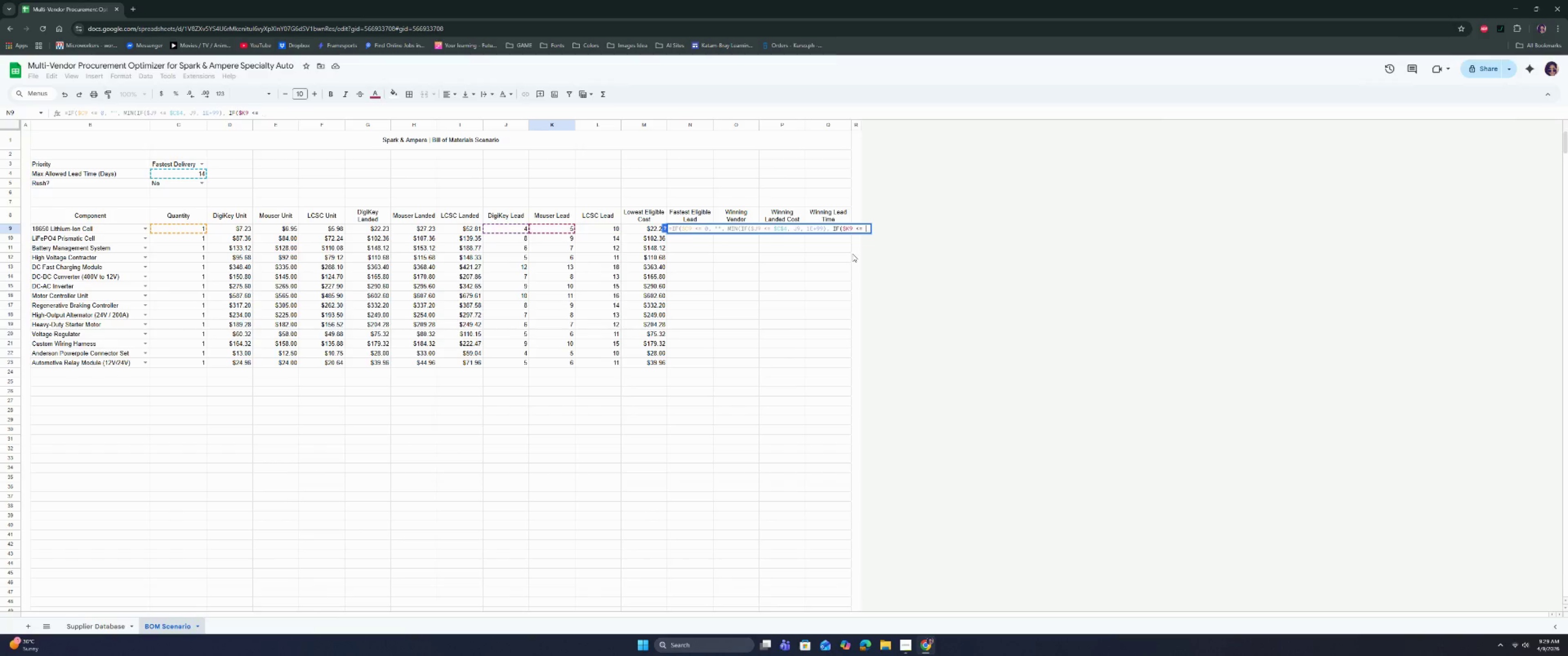 
left_click([187, 174])
 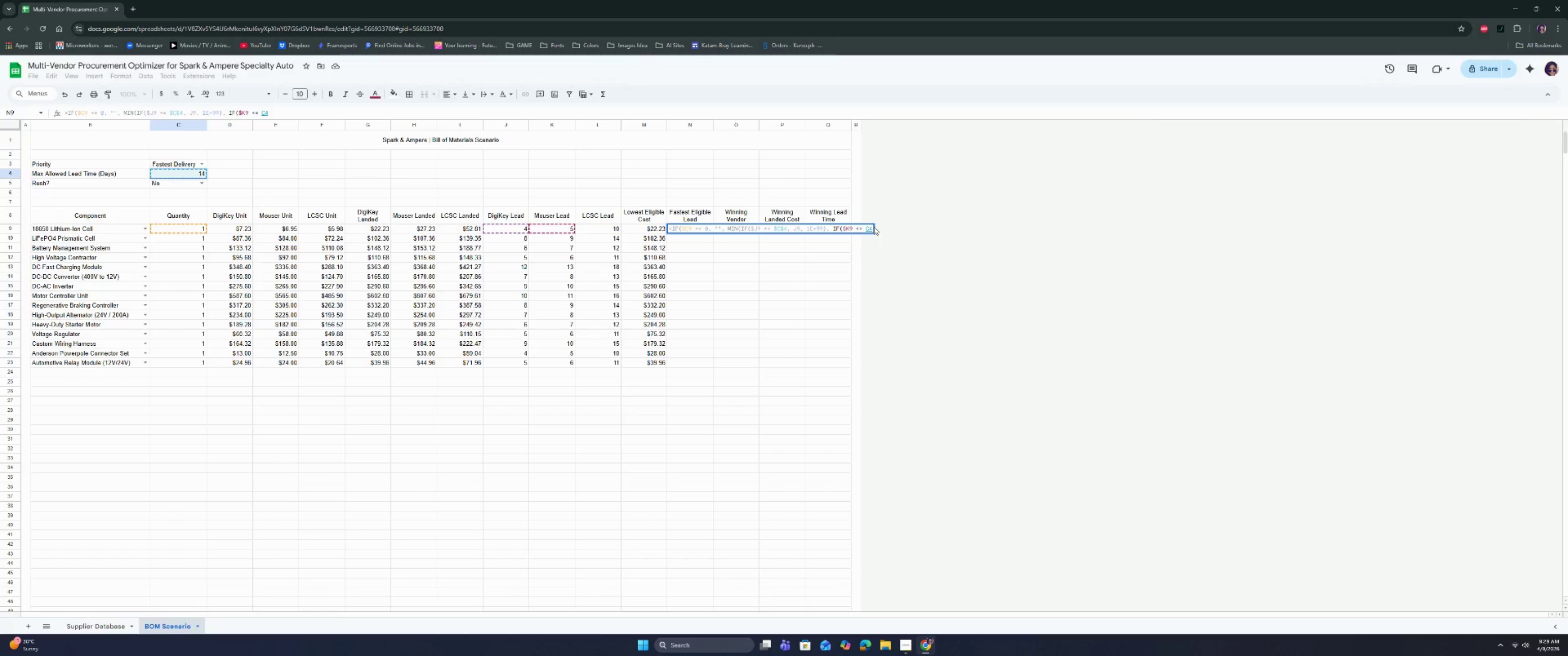 
left_click([864, 227])
 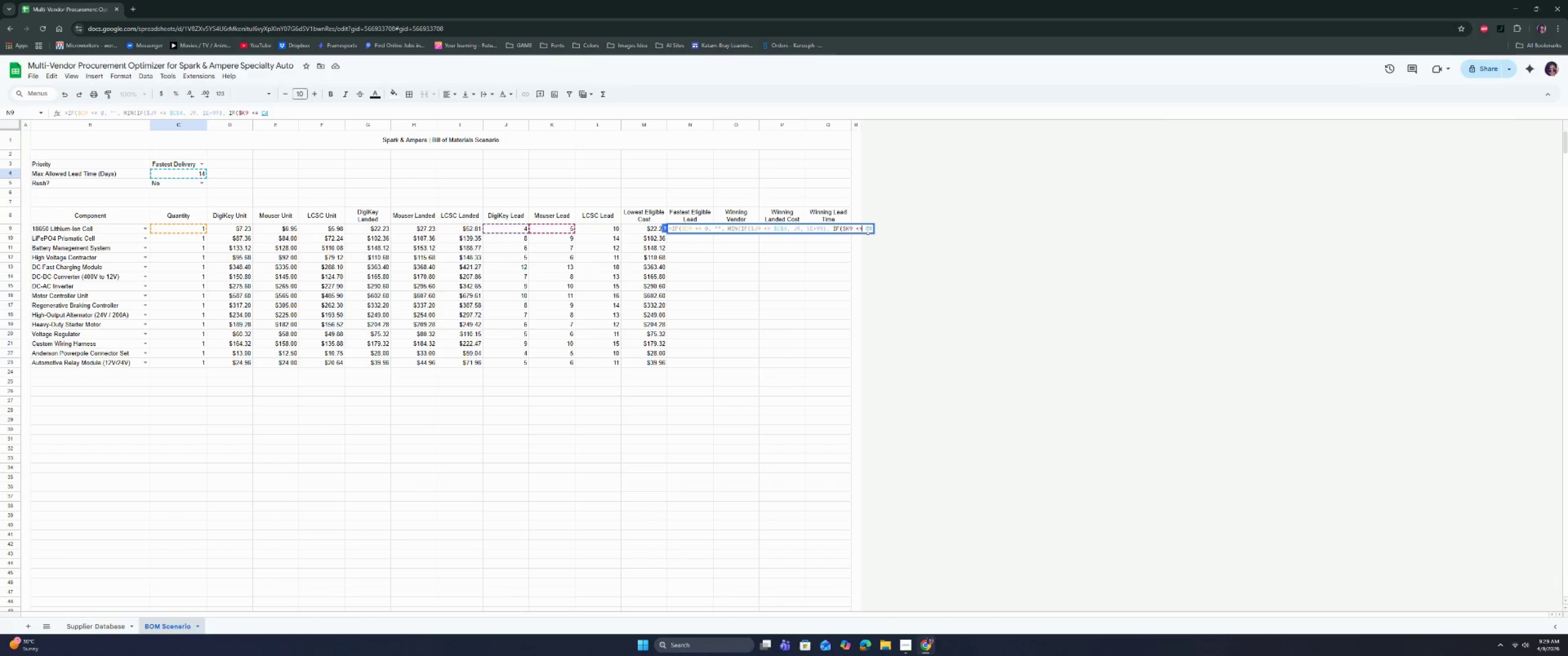 
left_click([866, 226])
 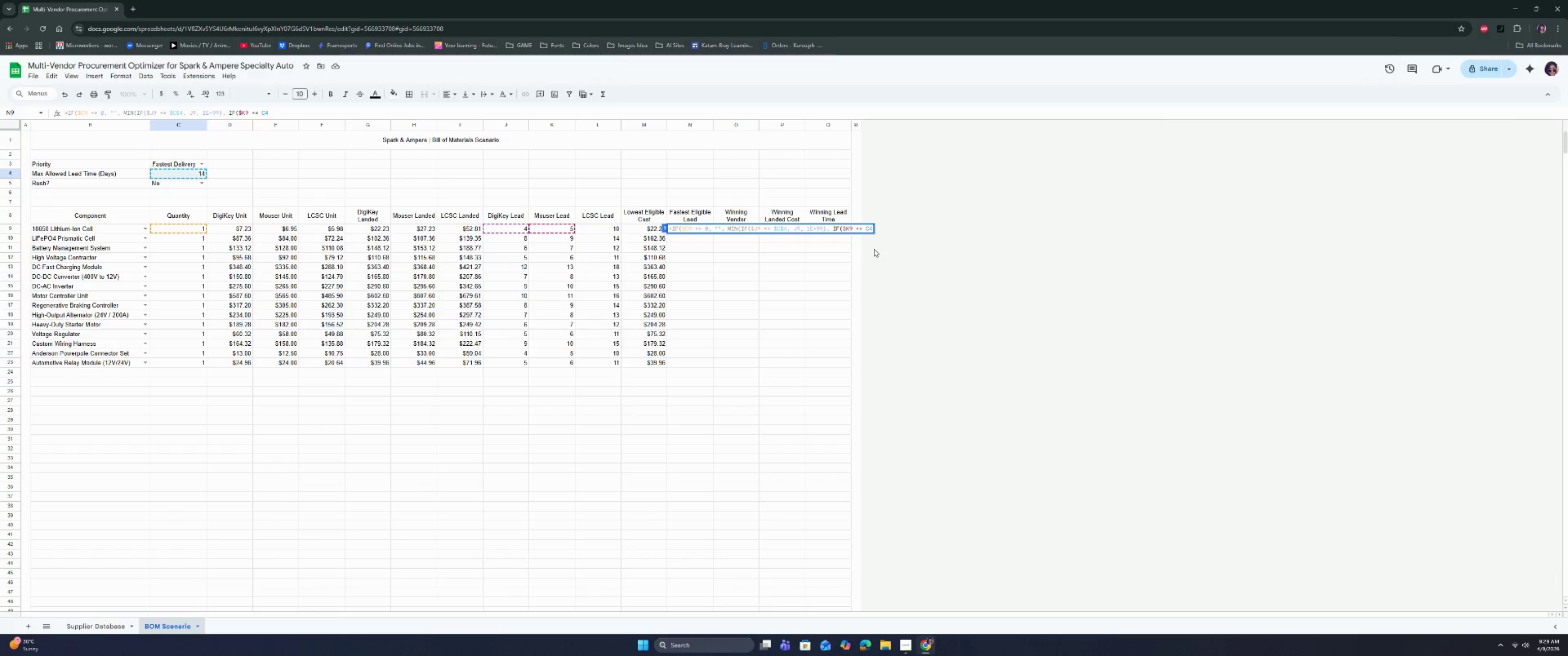 
key(Shift+ShiftRight)
 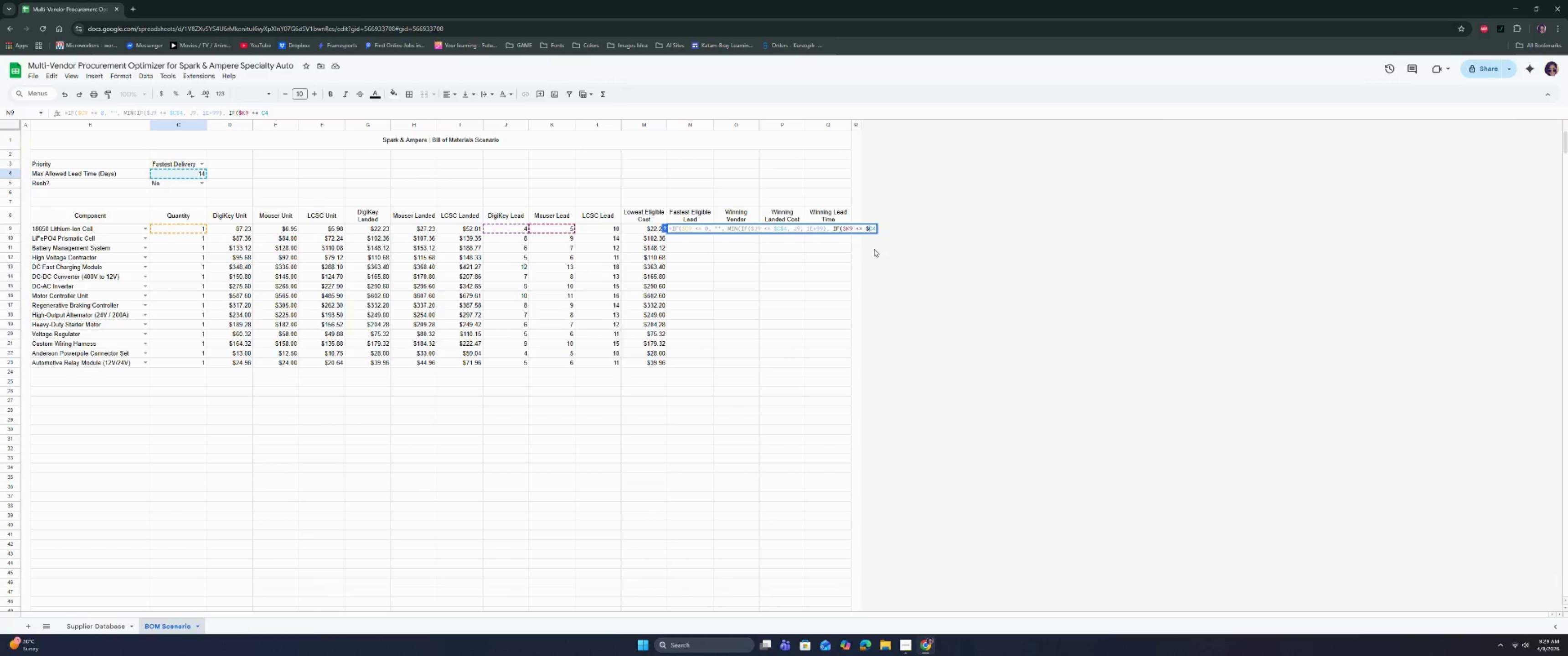 
key(Shift+4)
 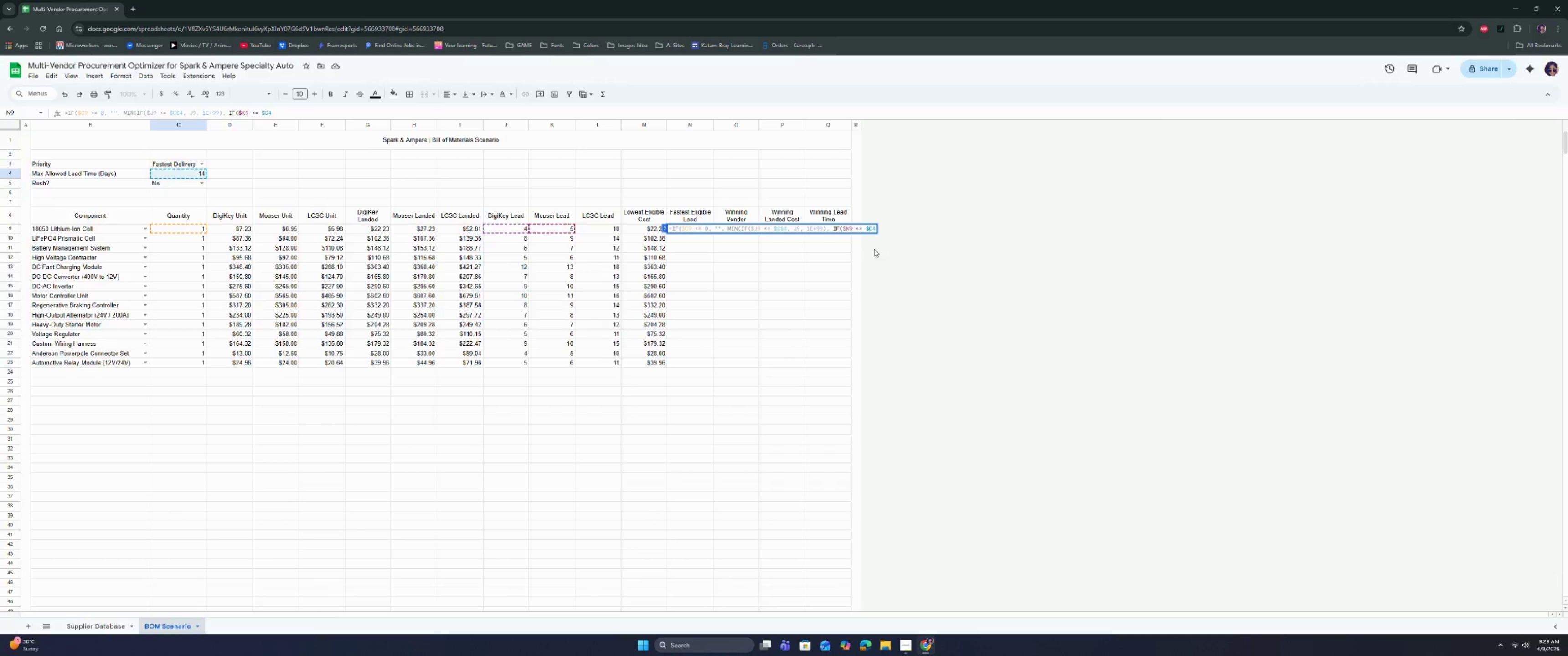 
key(ArrowRight)
 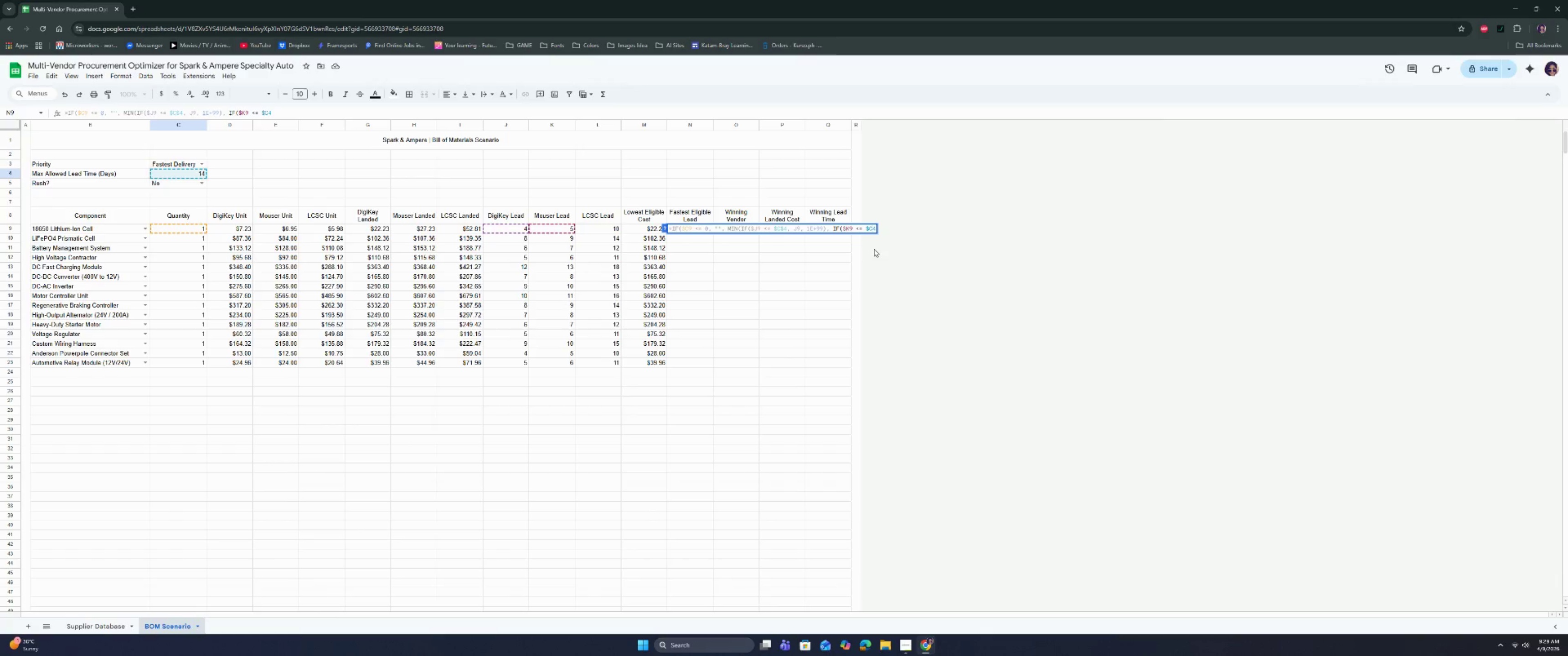 
key(Shift+ShiftRight)
 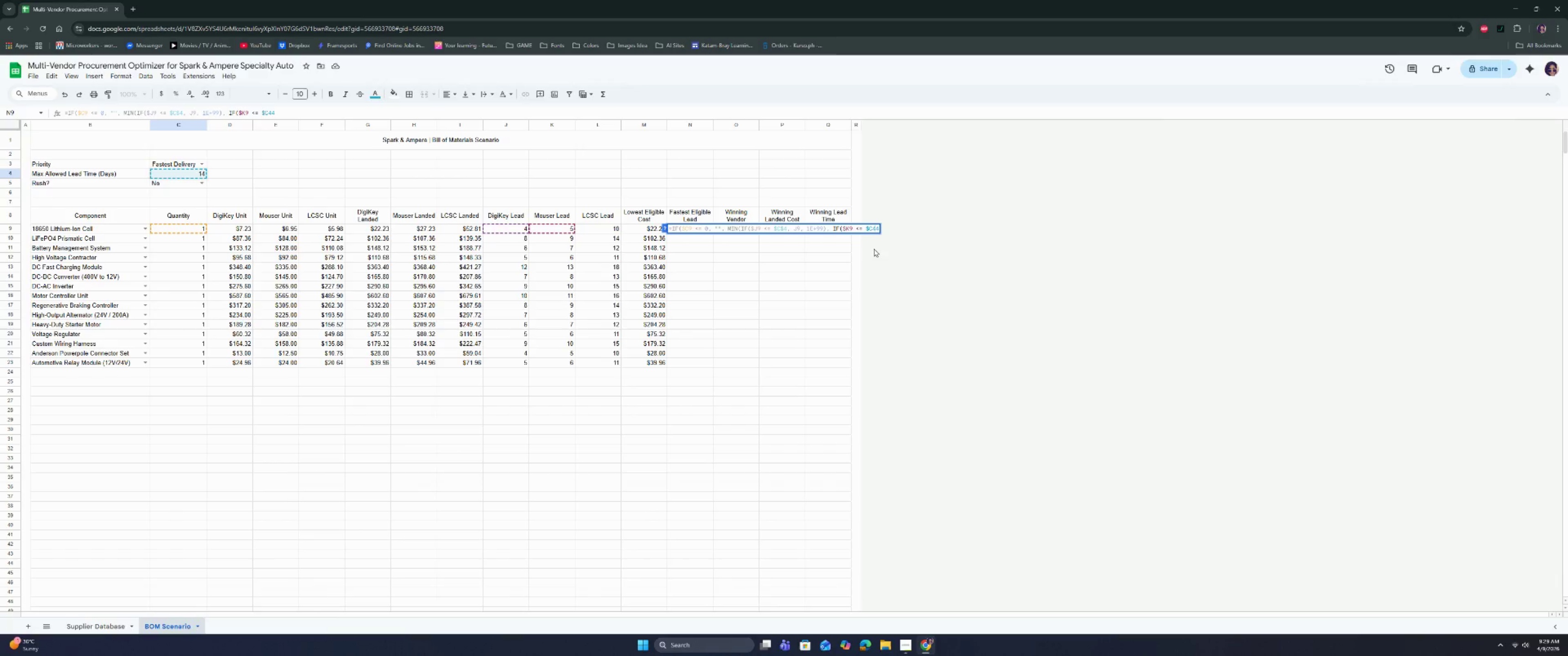 
key(4)
 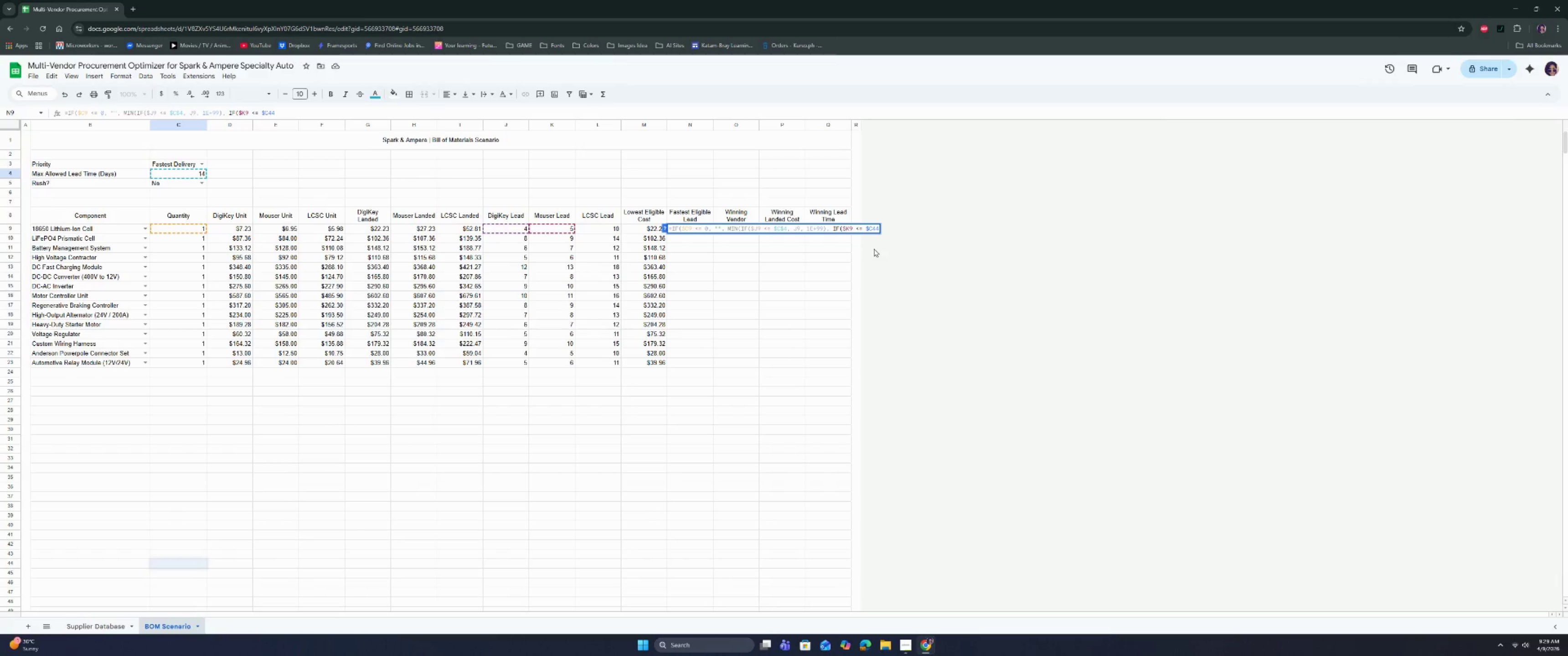 
key(Backspace)
 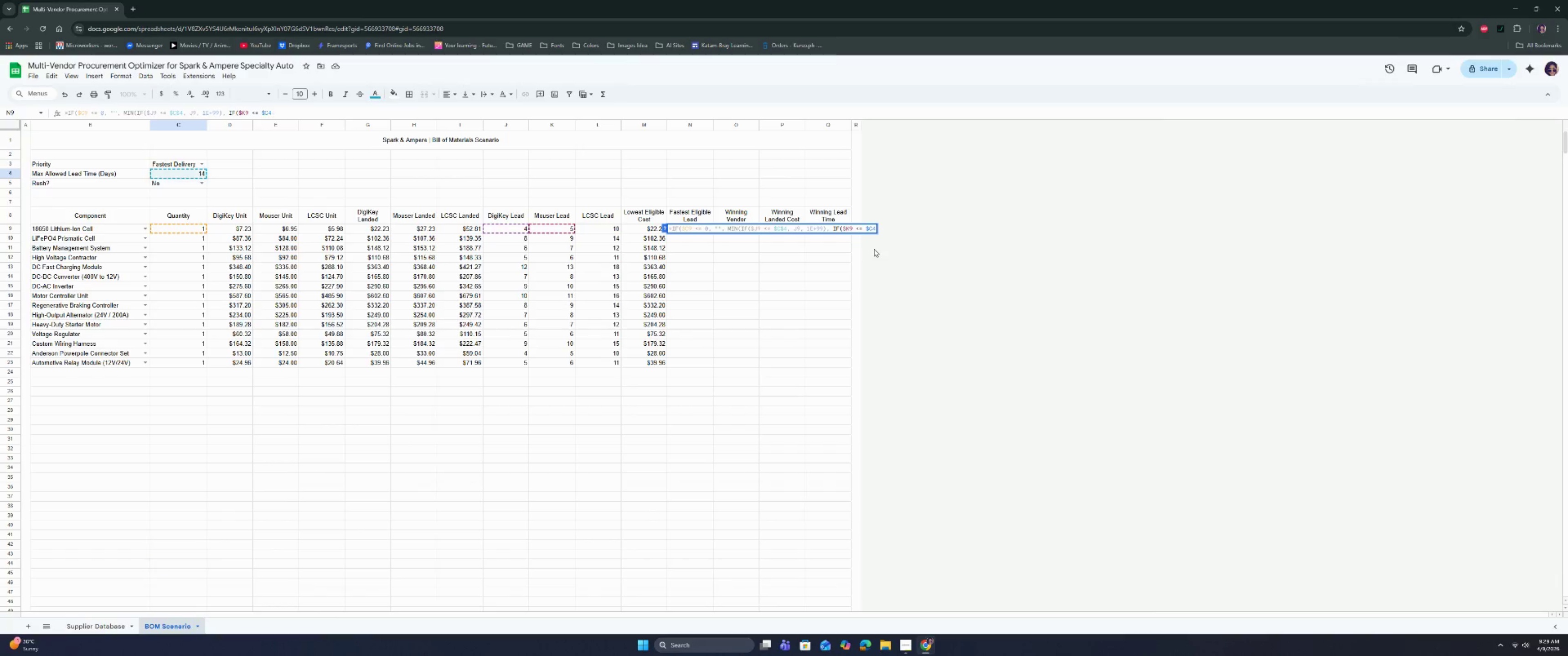 
key(Shift+ShiftRight)
 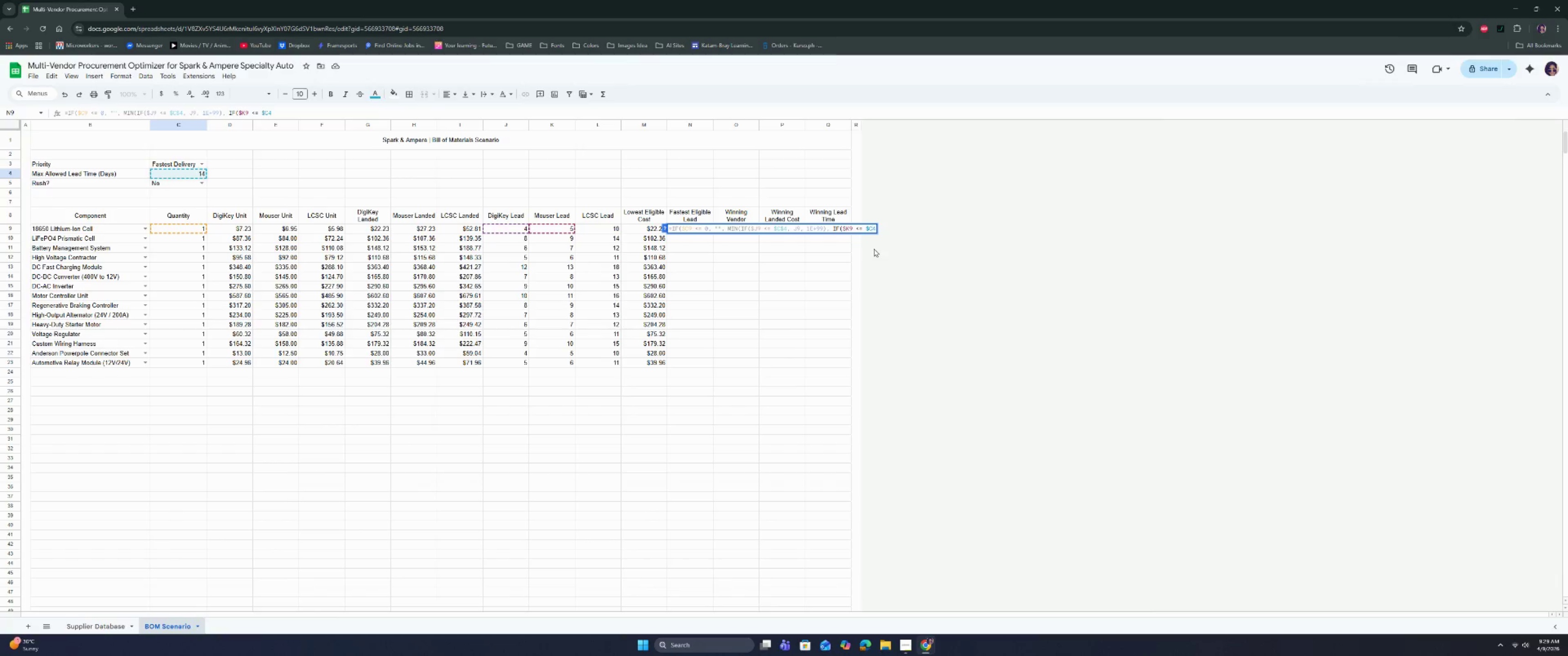 
key(Shift+4)
 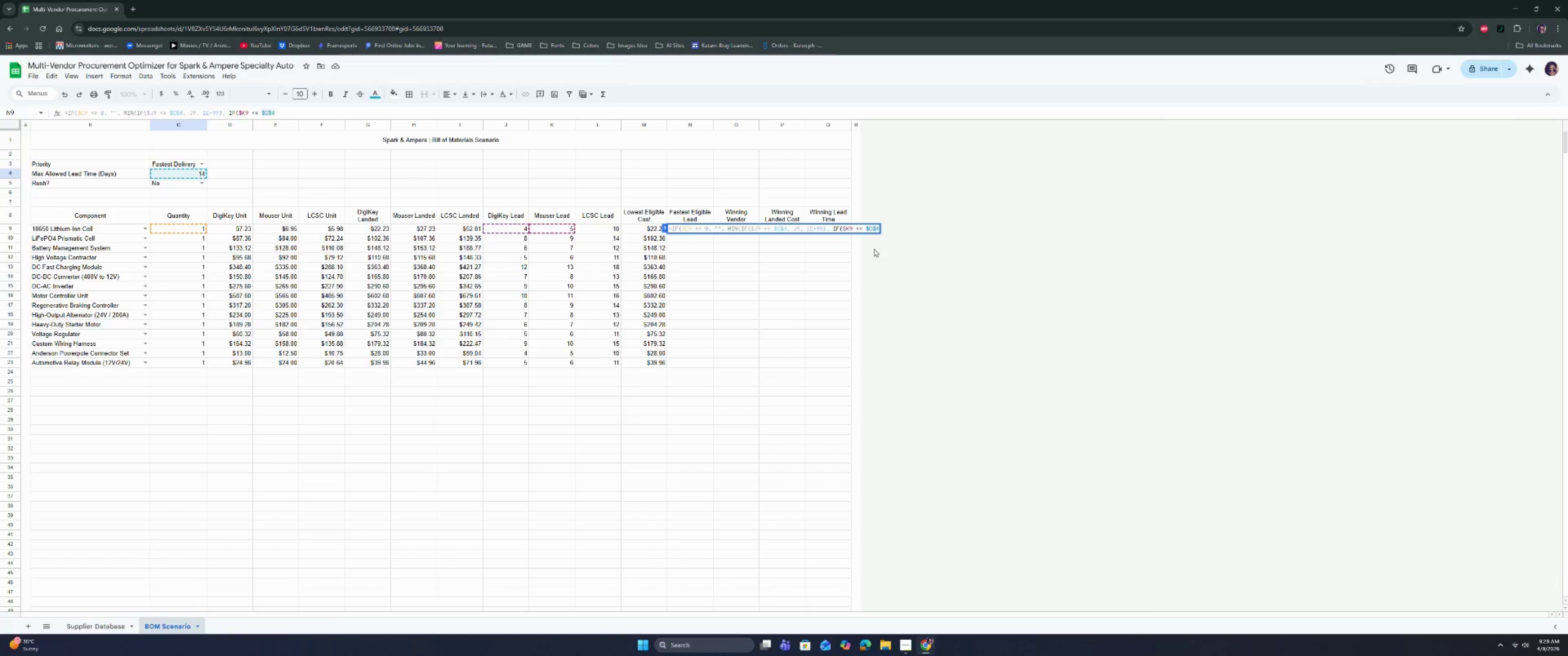 
key(ArrowRight)
 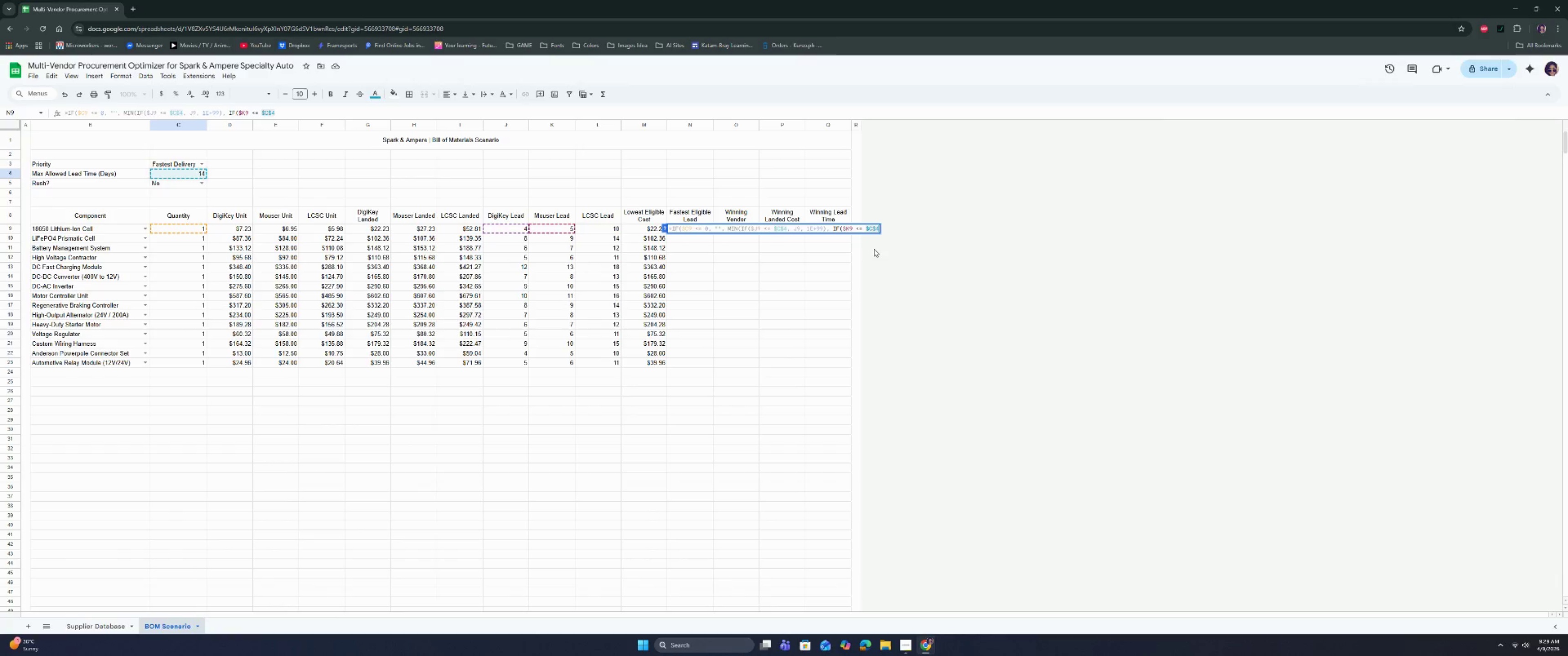 
key(Comma)
 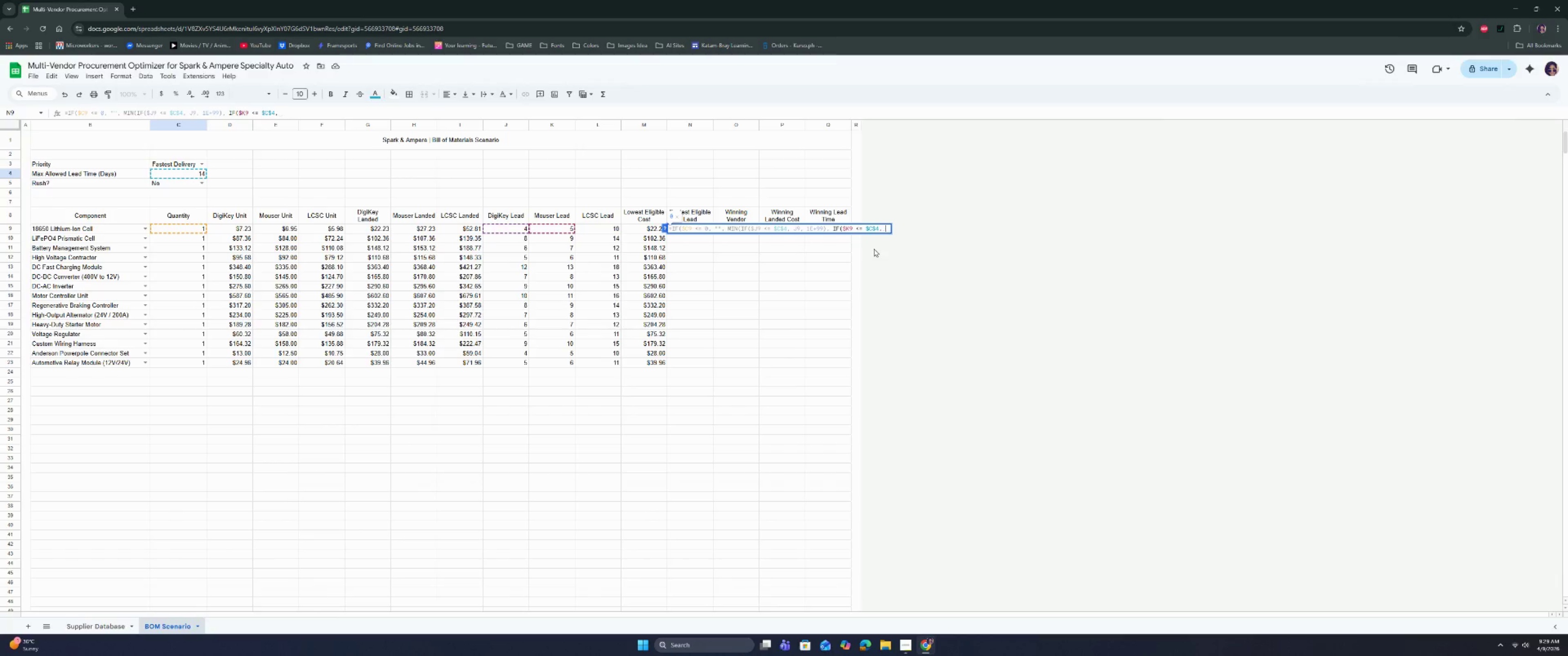 
key(Space)
 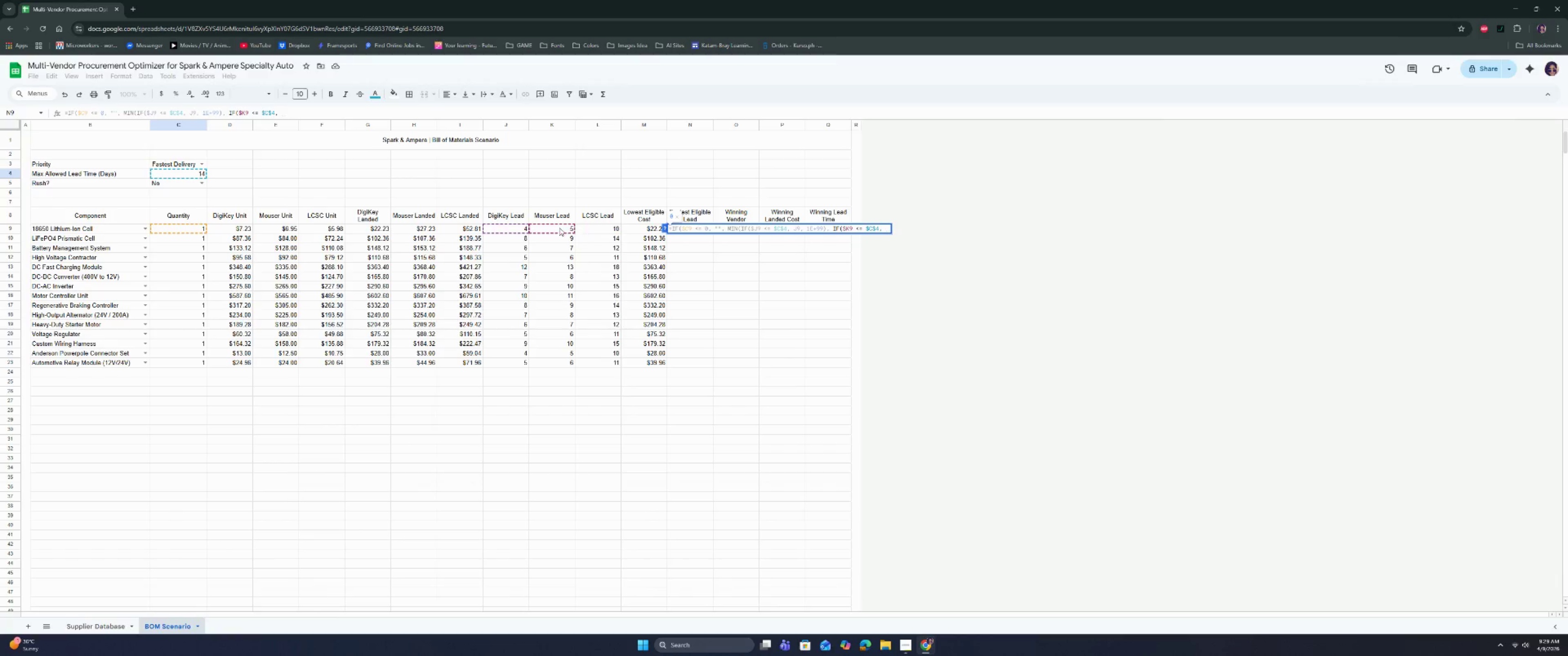 
left_click([555, 227])
 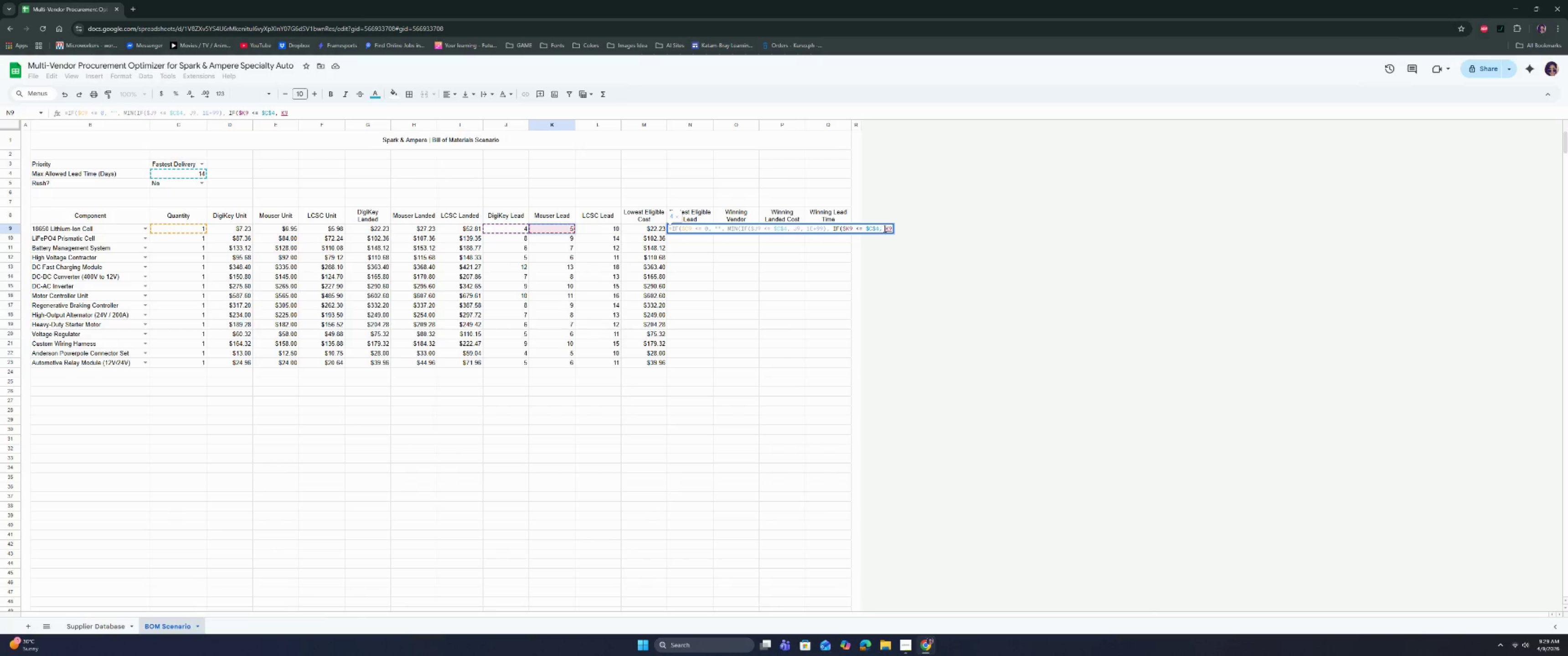 
left_click([886, 227])
 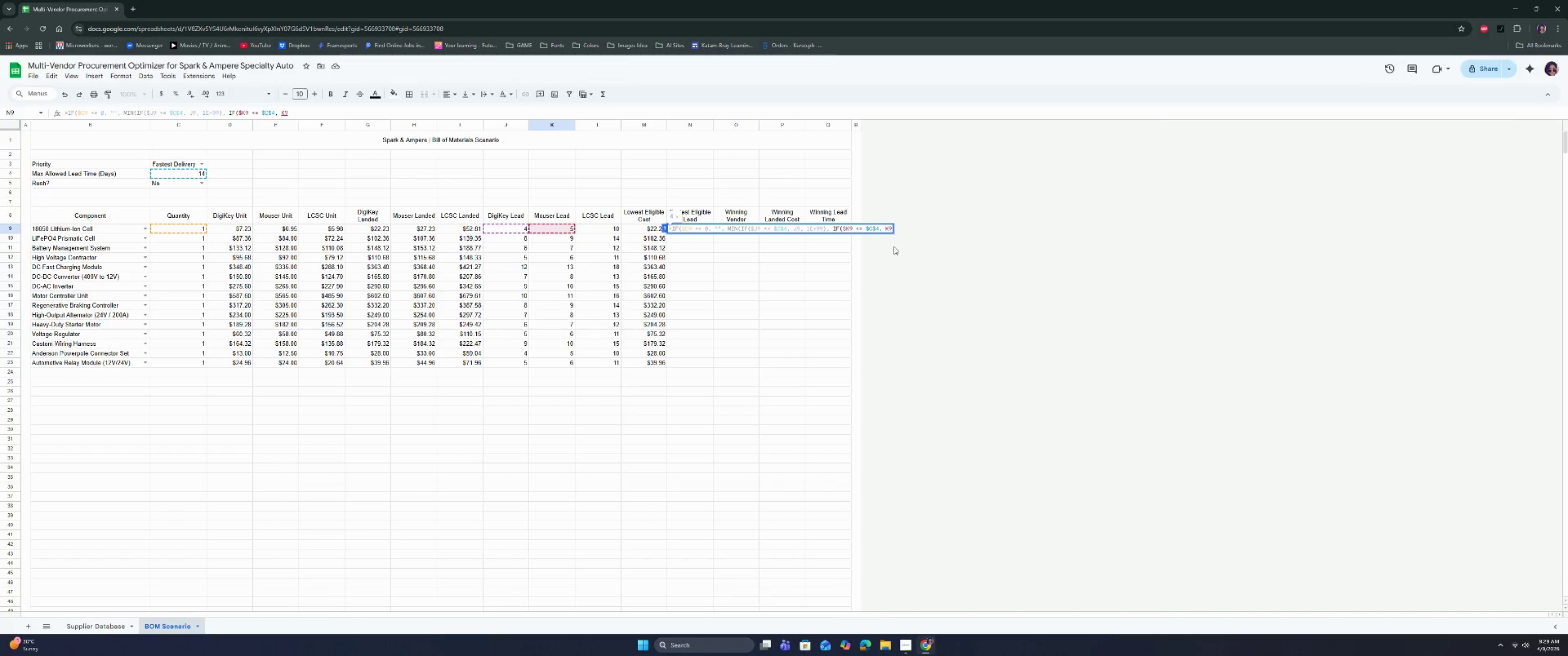 
key(Shift+ShiftRight)
 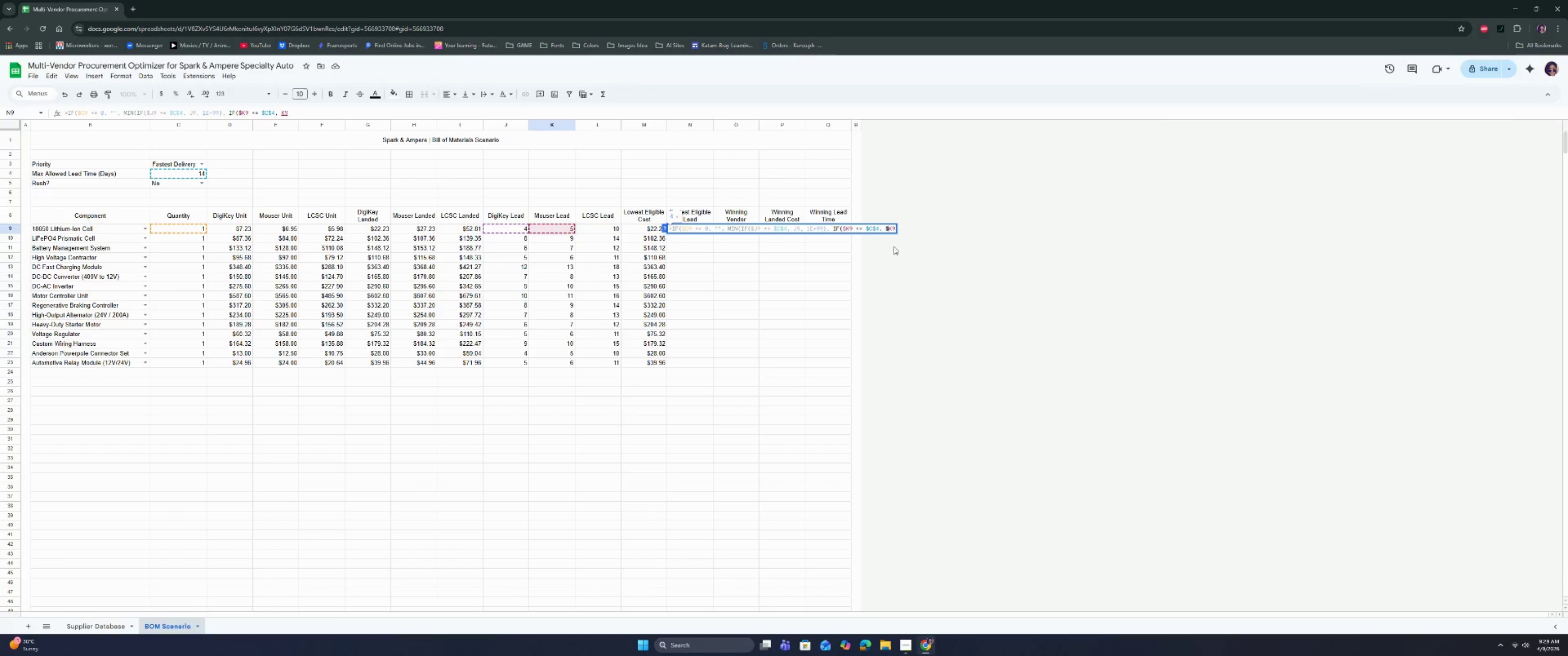 
key(Shift+4)
 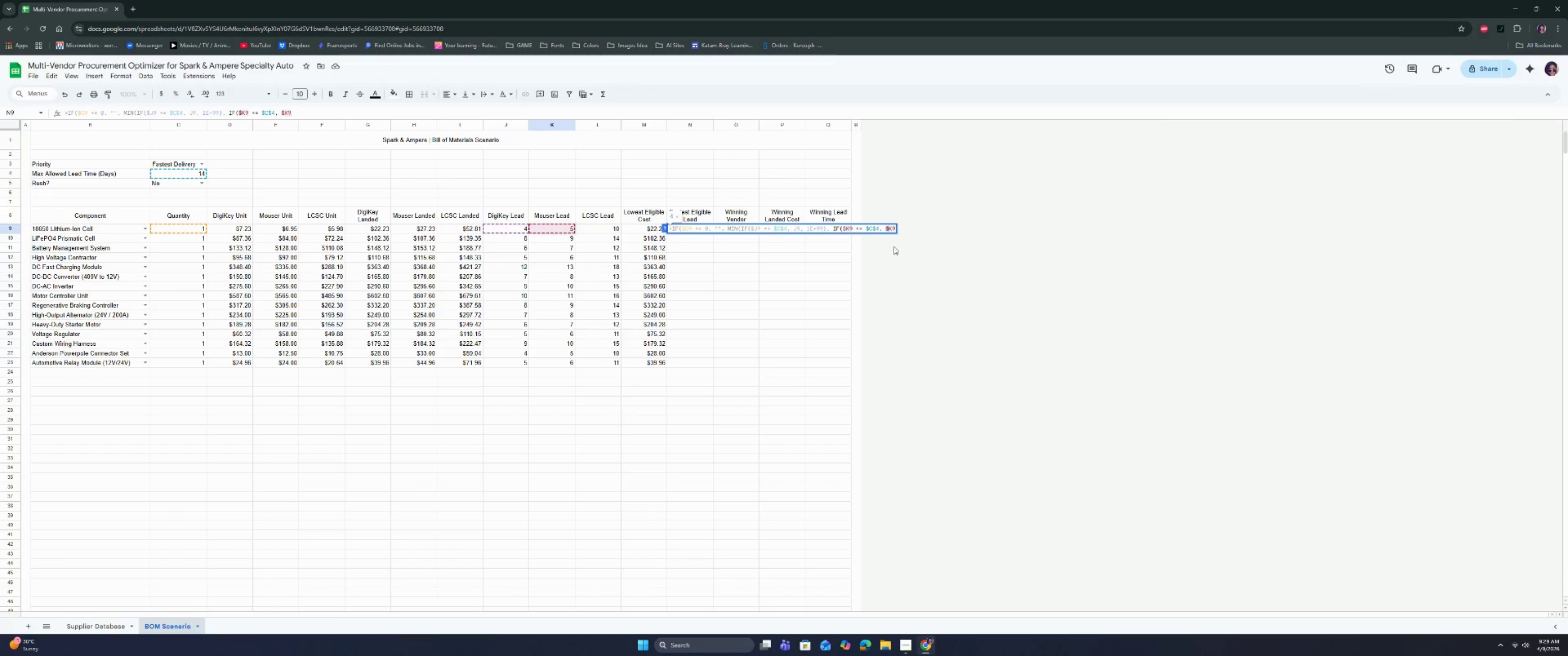 
key(ArrowRight)
 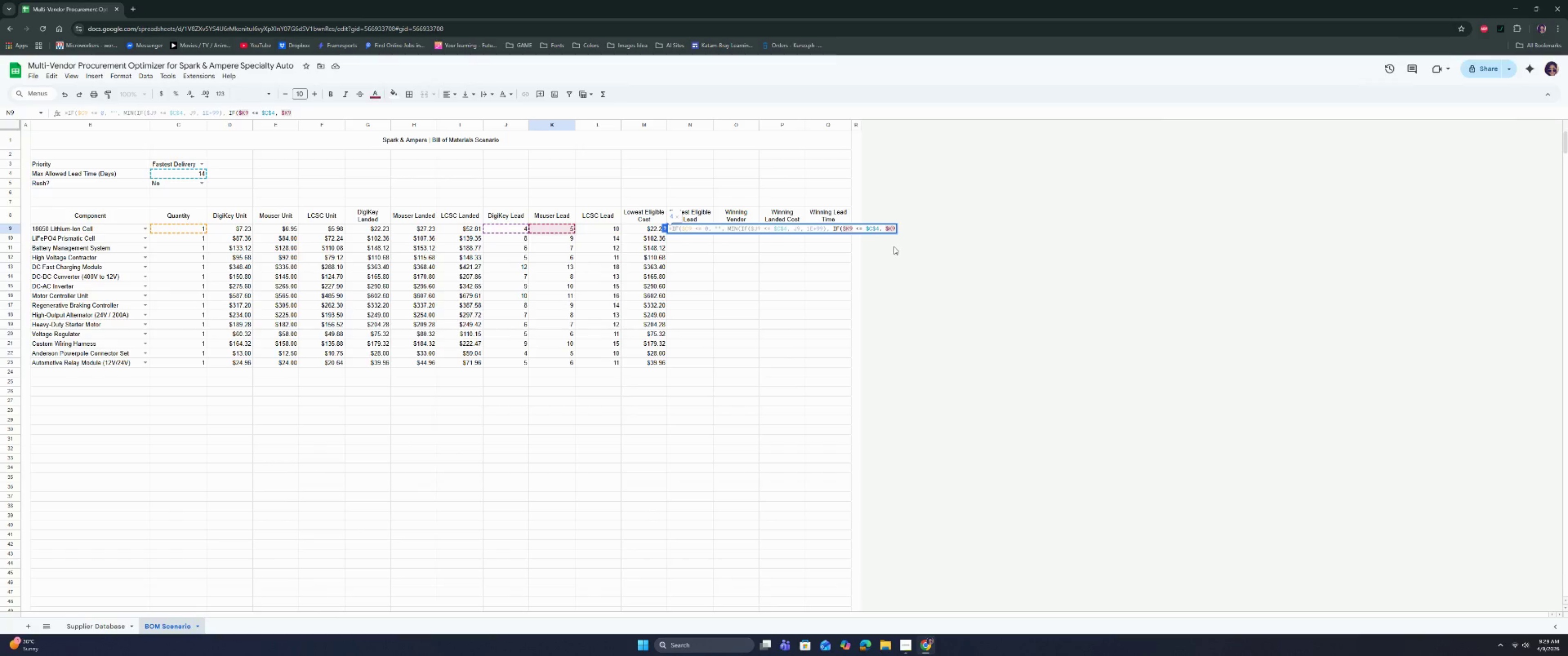 
key(ArrowRight)
 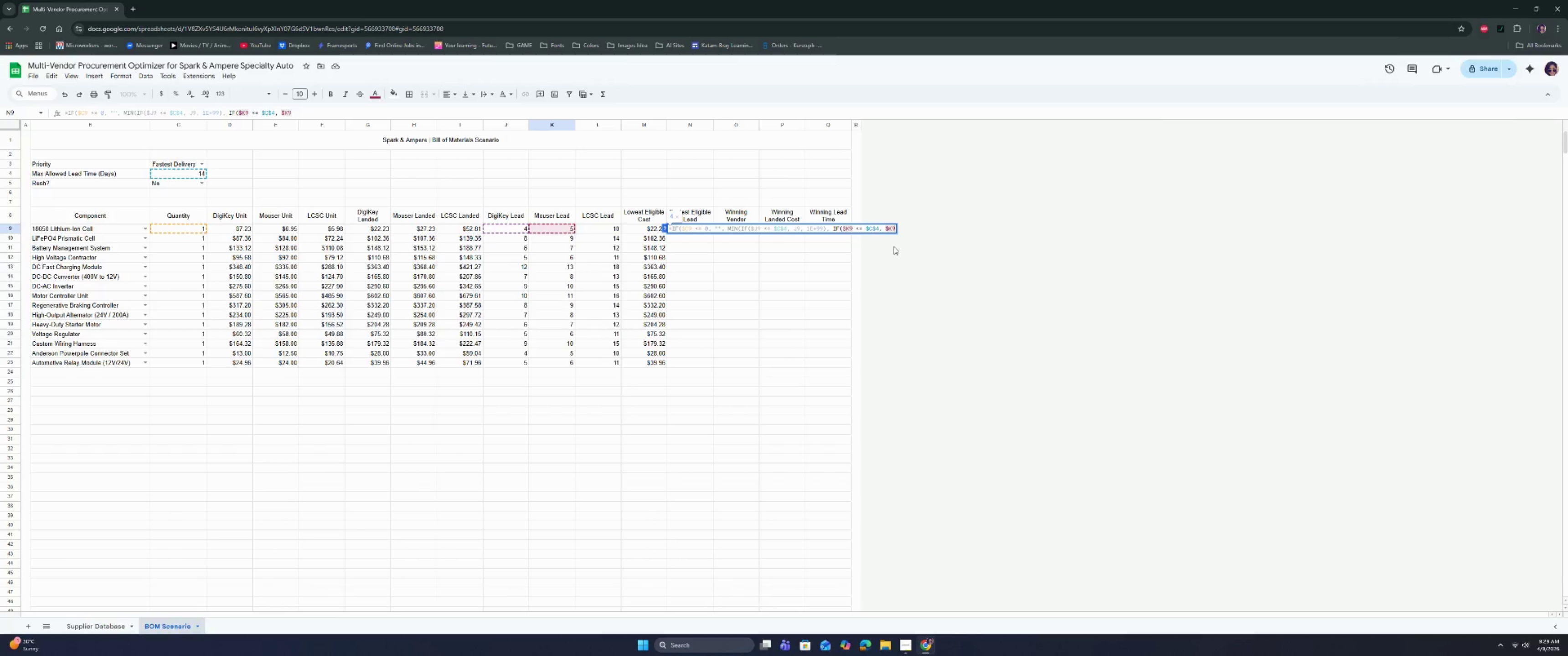 
type(, 1E+99)M )
key(Backspace)
key(Backspace)
type(, IF)
 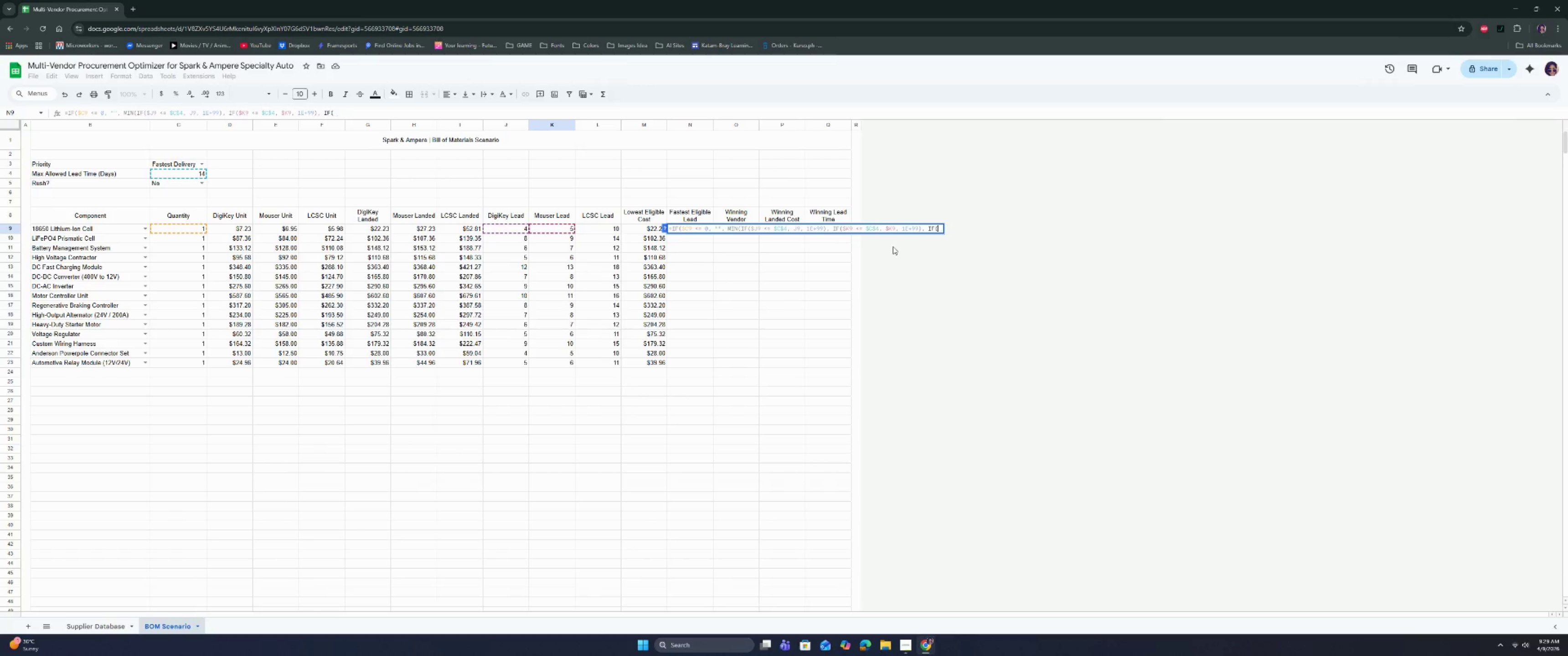 
 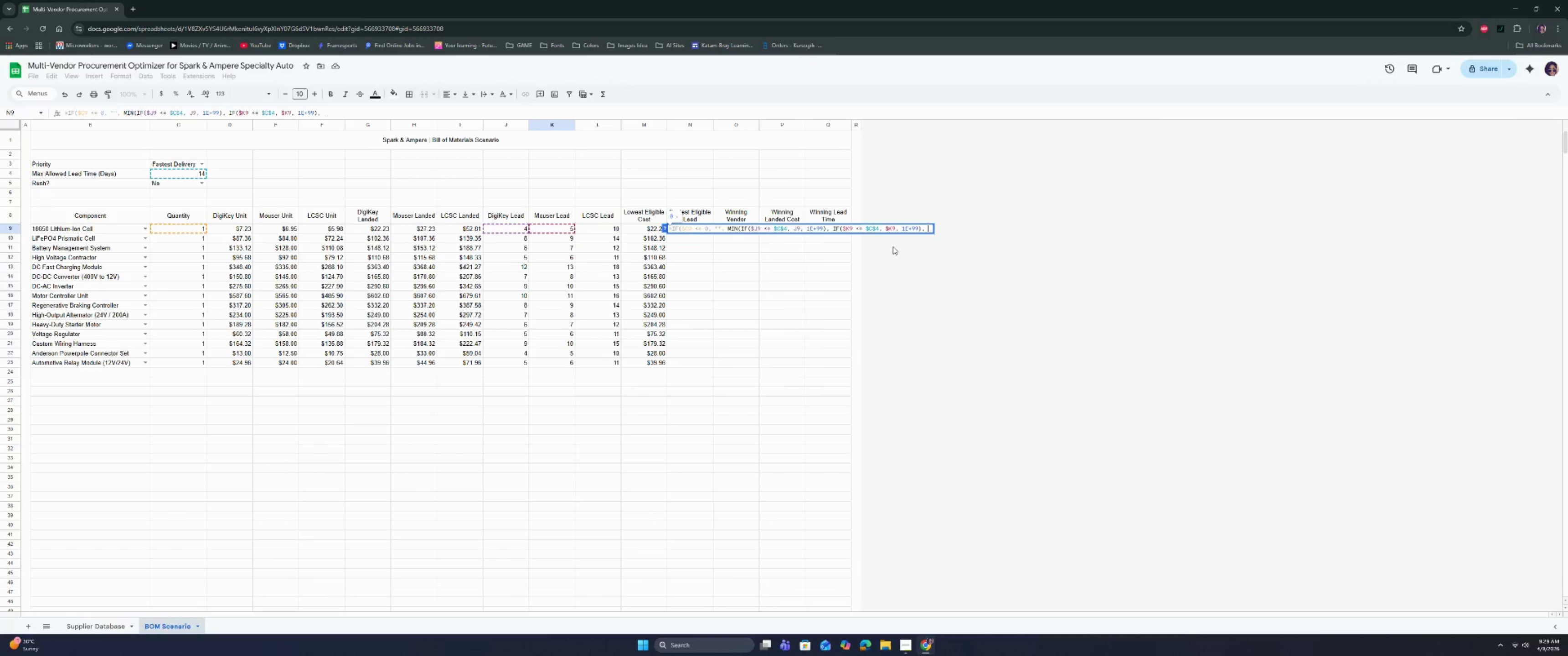 
key(Enter)
 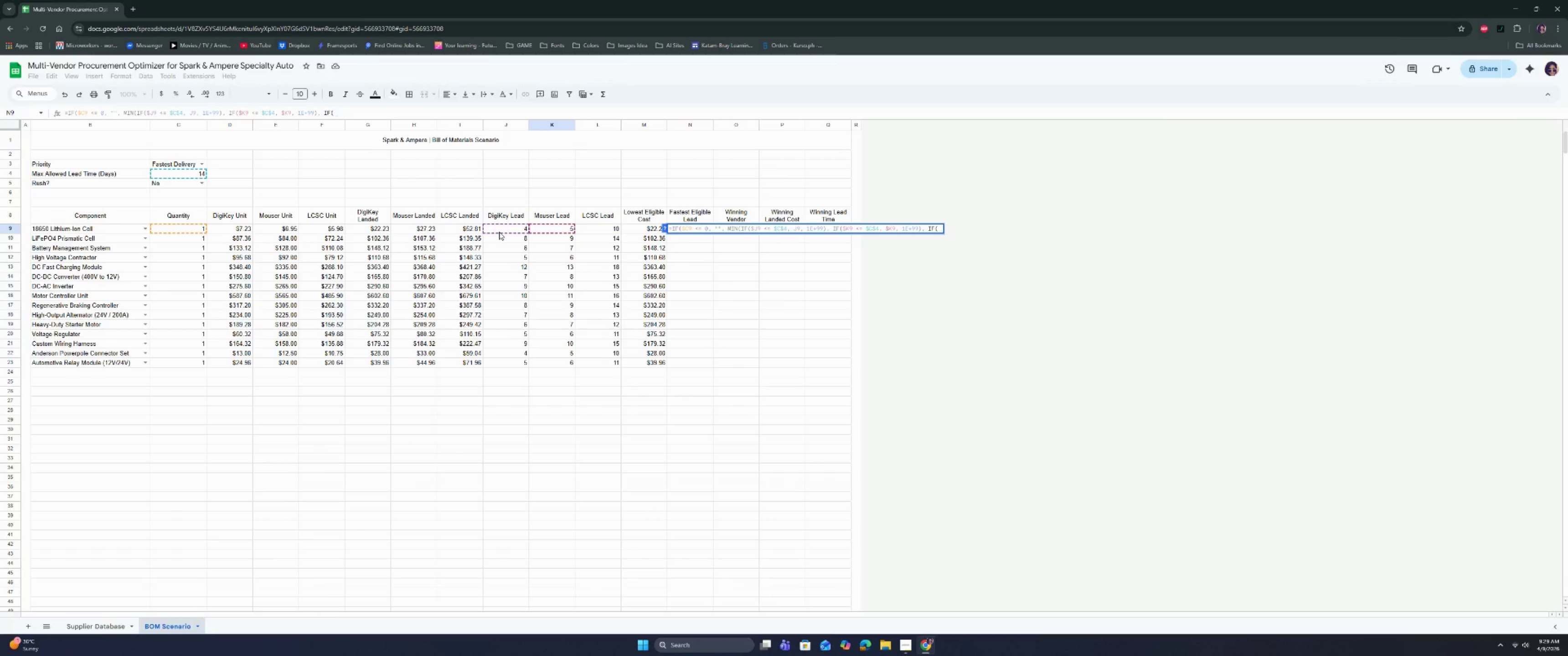 
wait(5.59)
 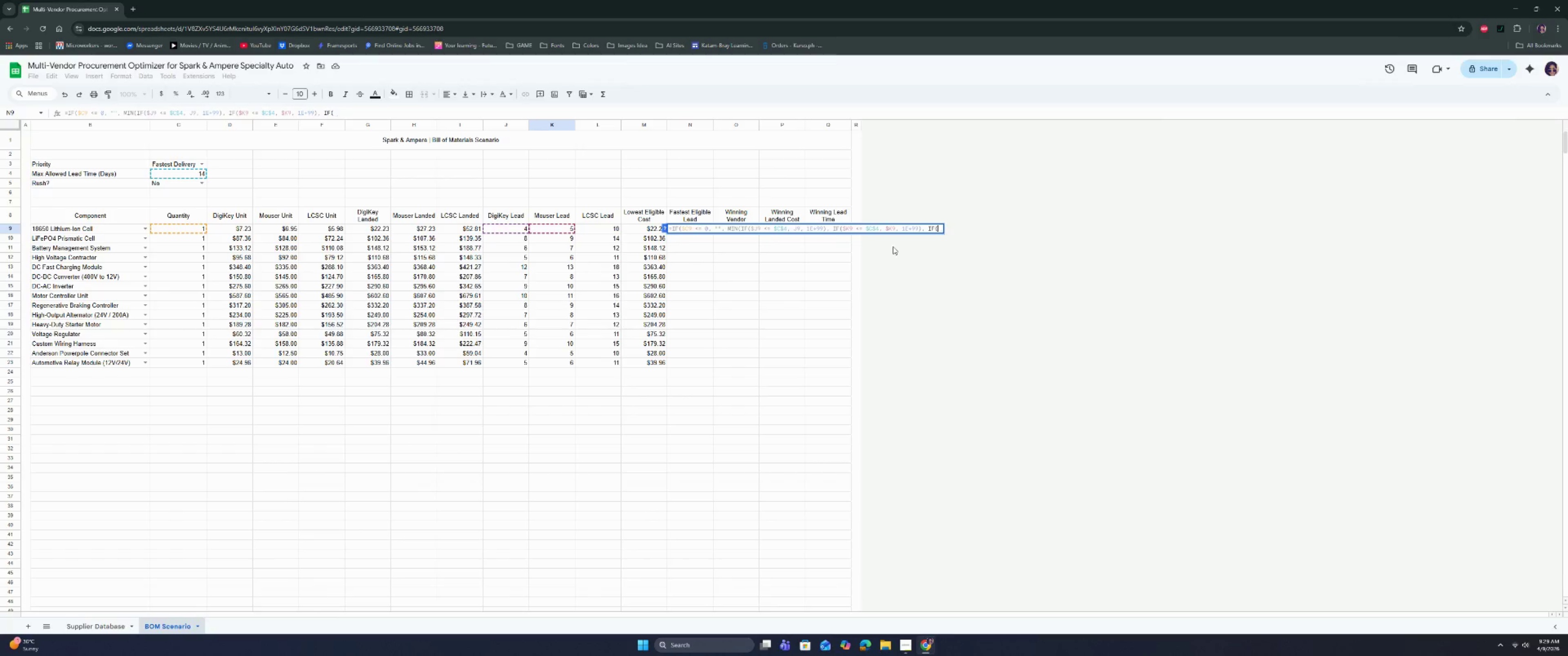 
left_click([605, 231])
 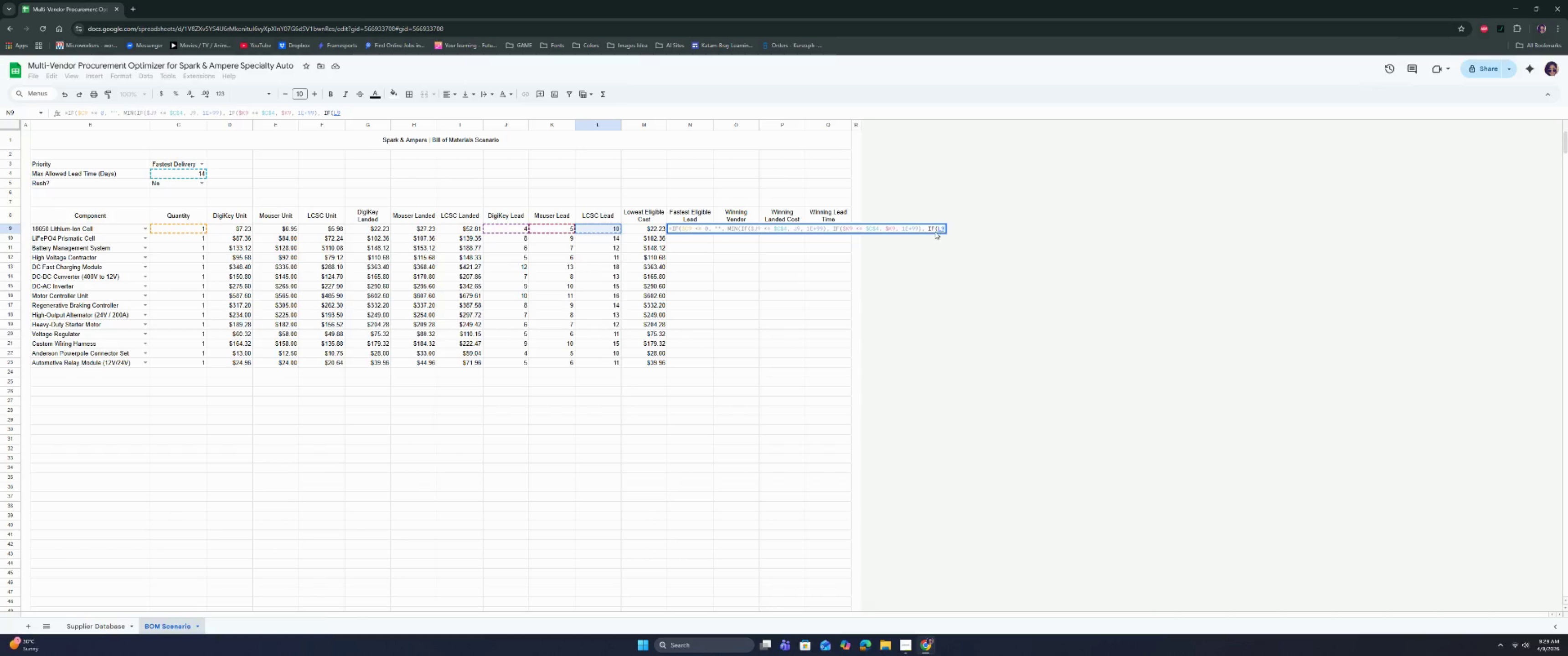 
left_click([938, 226])
 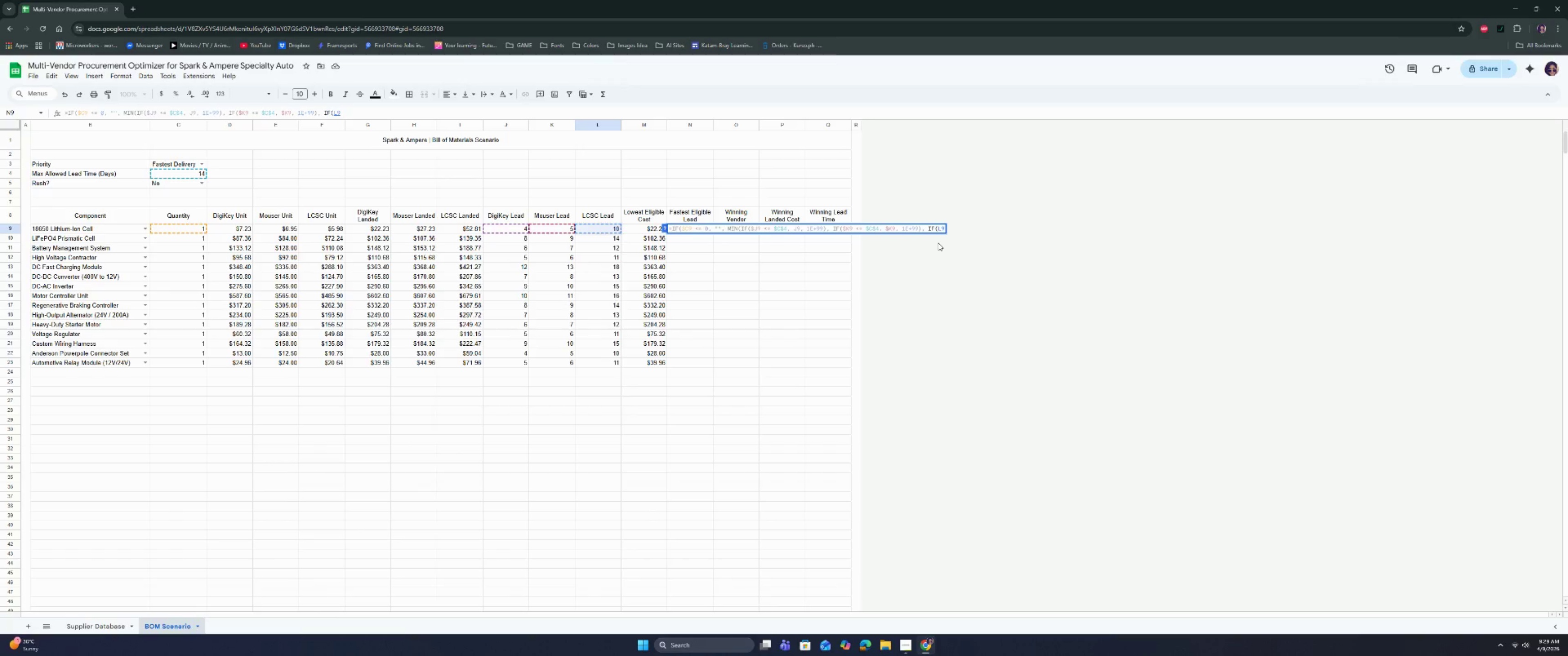 
key(Shift+ShiftRight)
 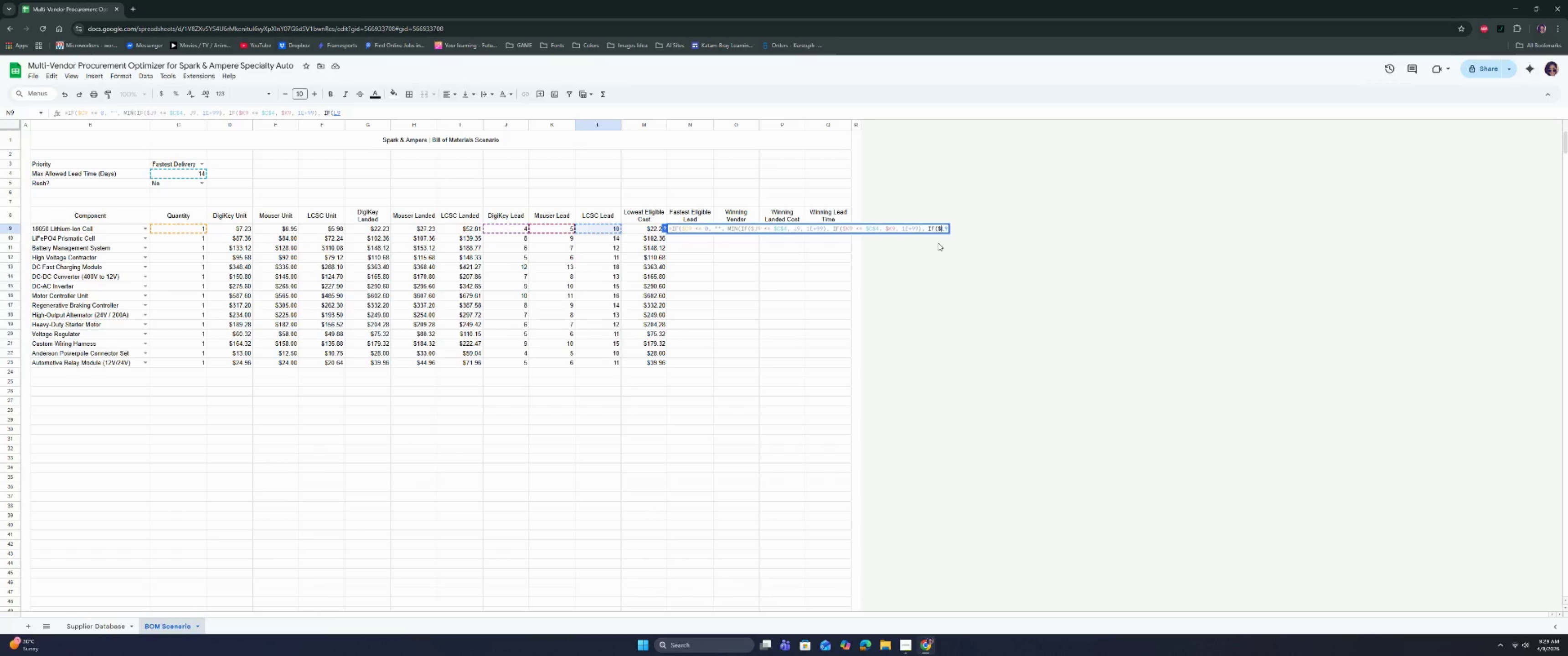 
key(Shift+4)
 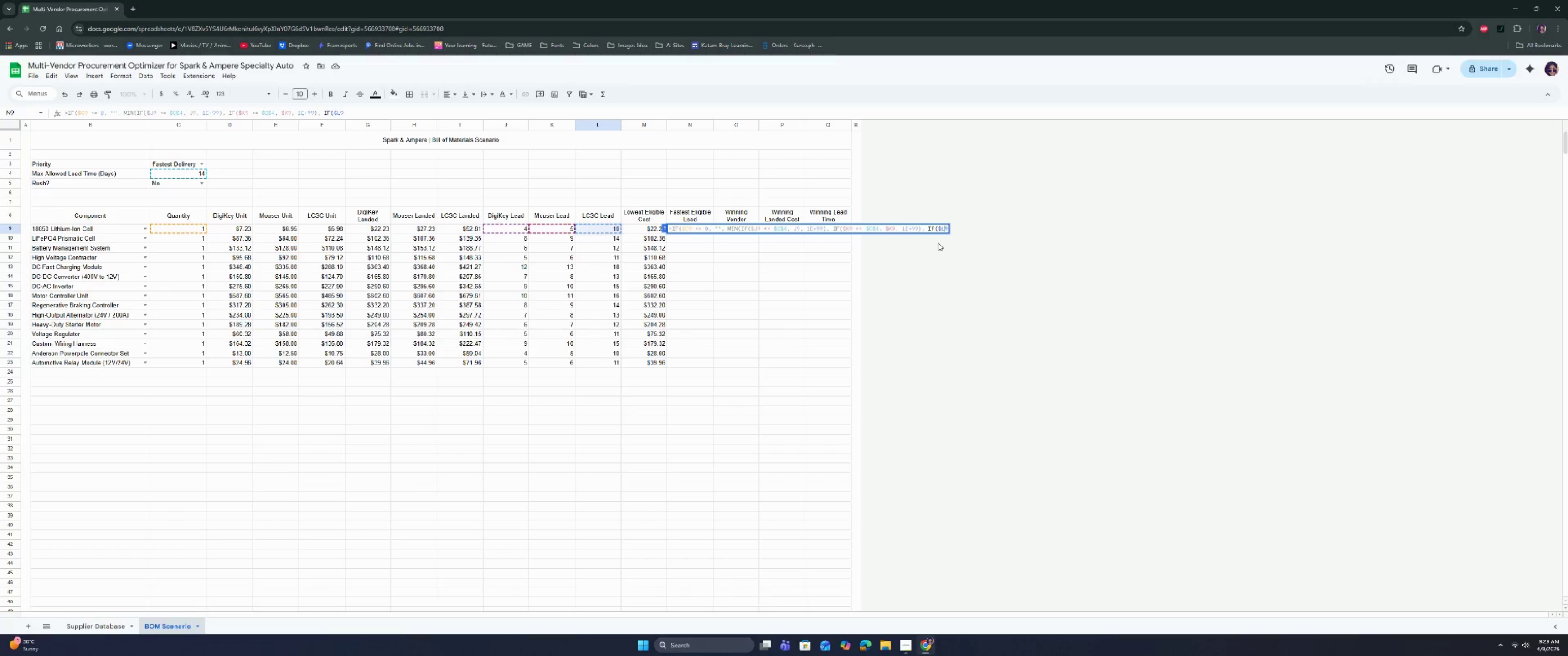 
key(ArrowRight)
 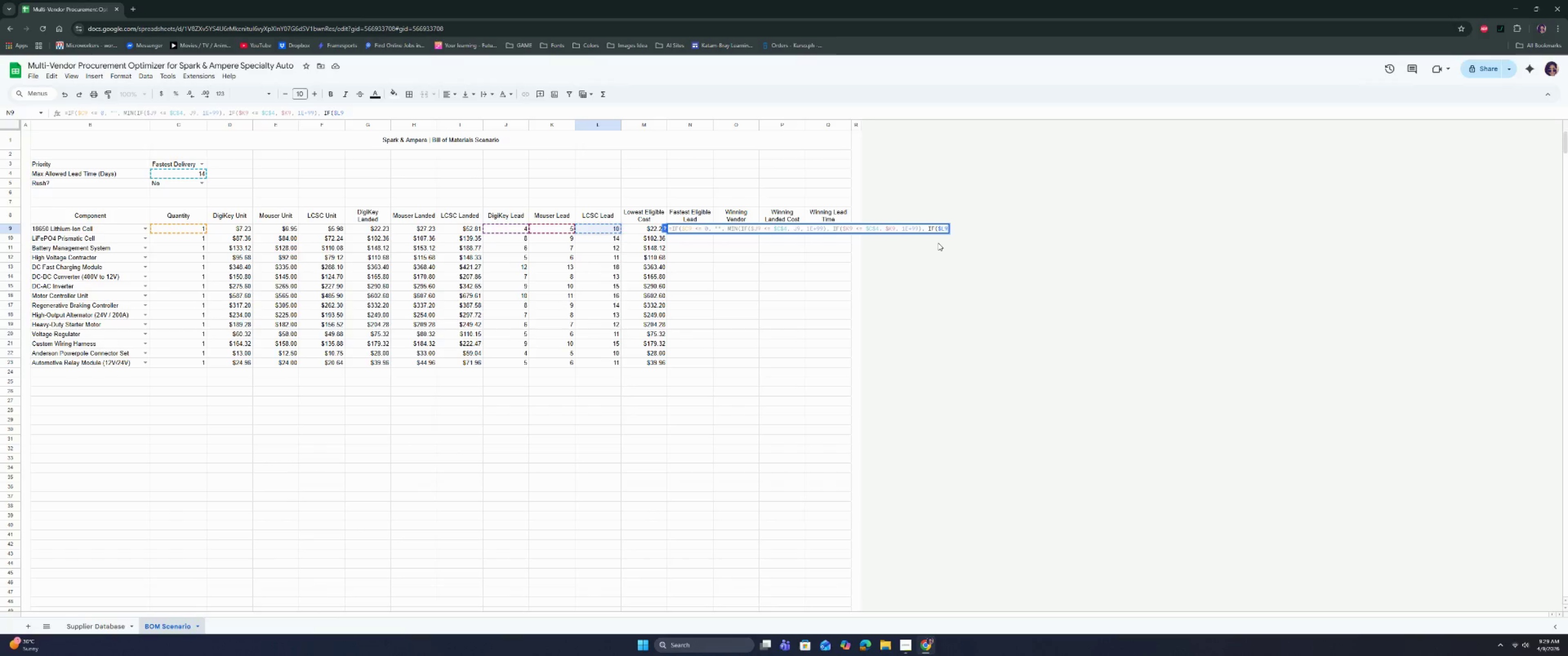 
key(ArrowRight)
 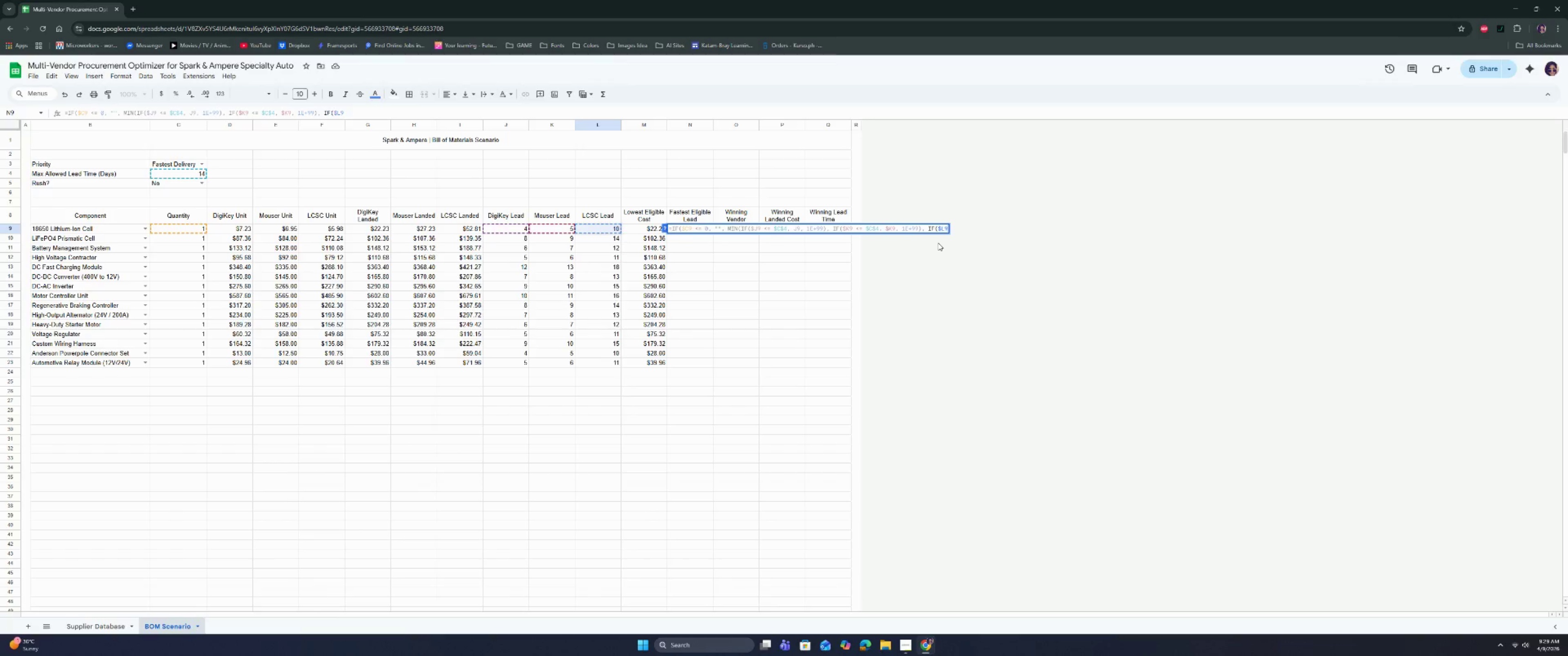 
key(Space)
 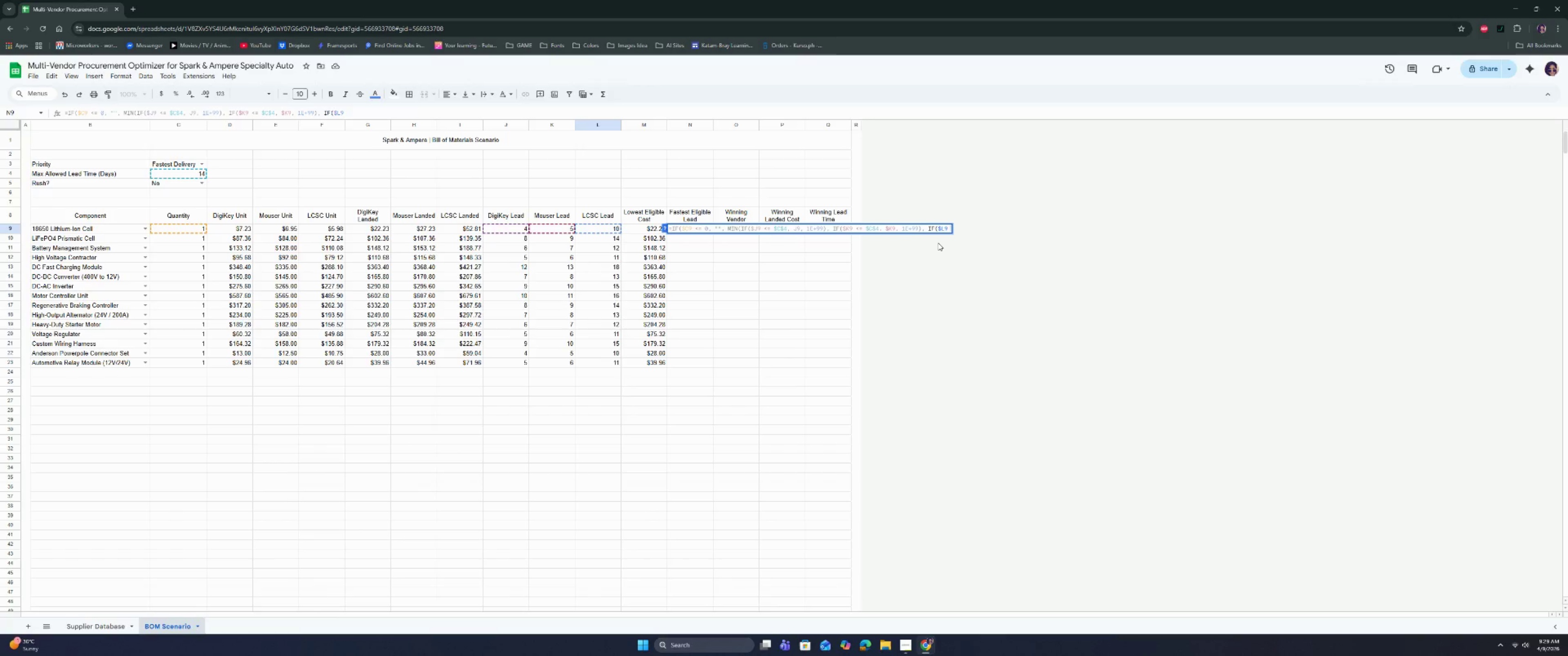 
key(Shift+Comma)
 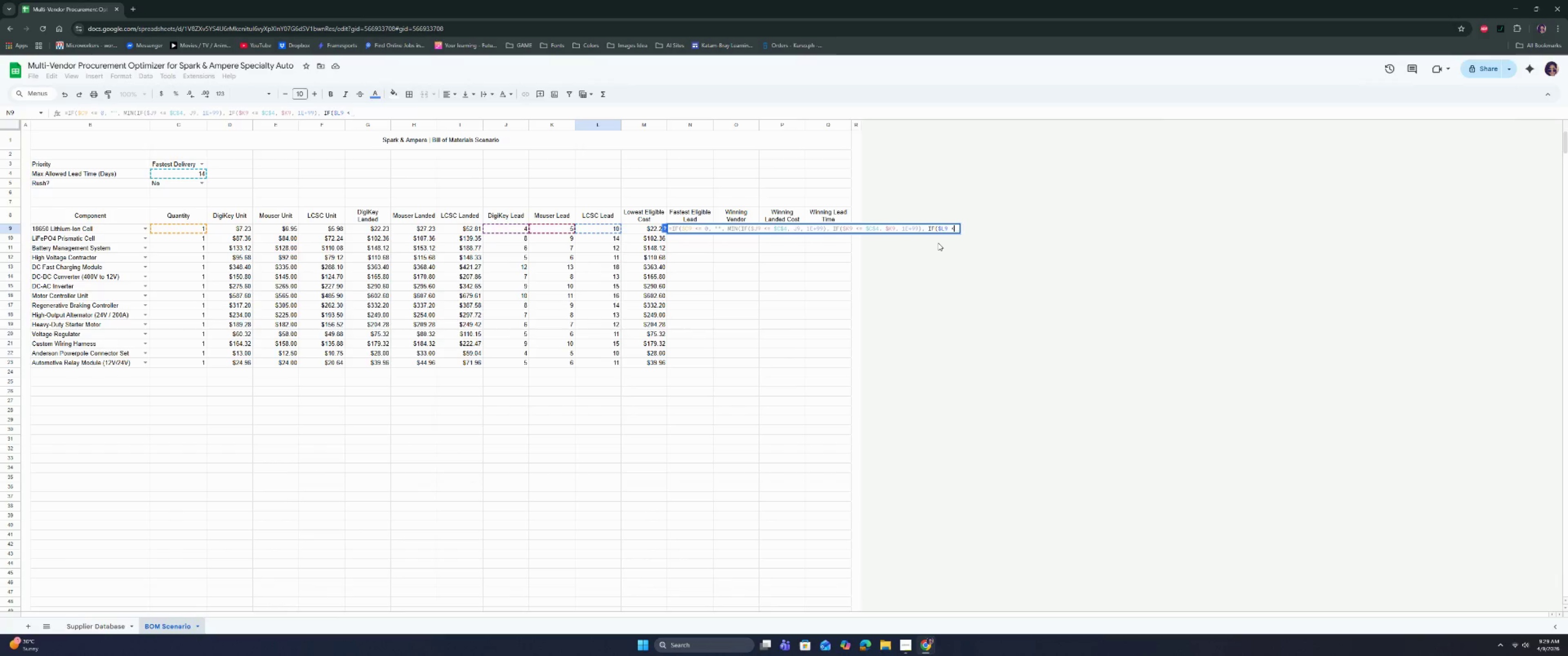 
key(Equal)
 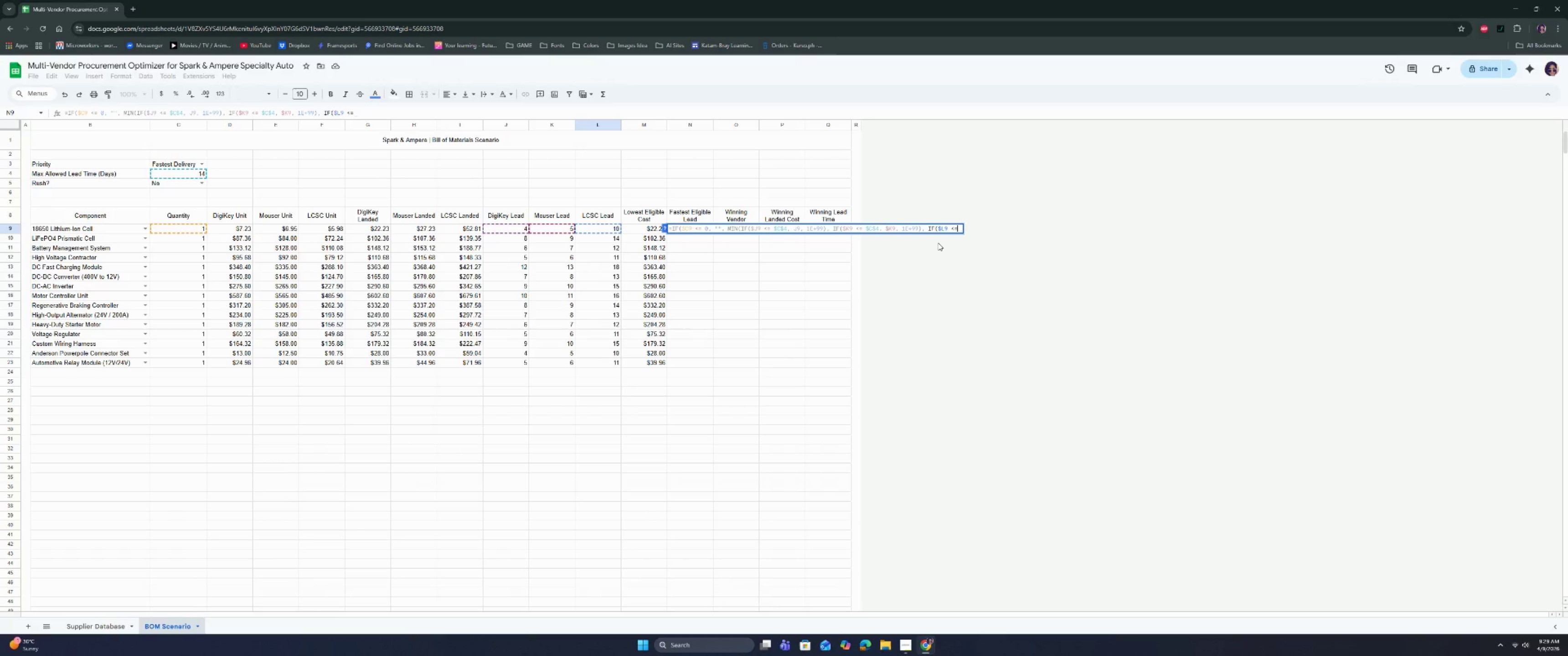 
key(Space)
 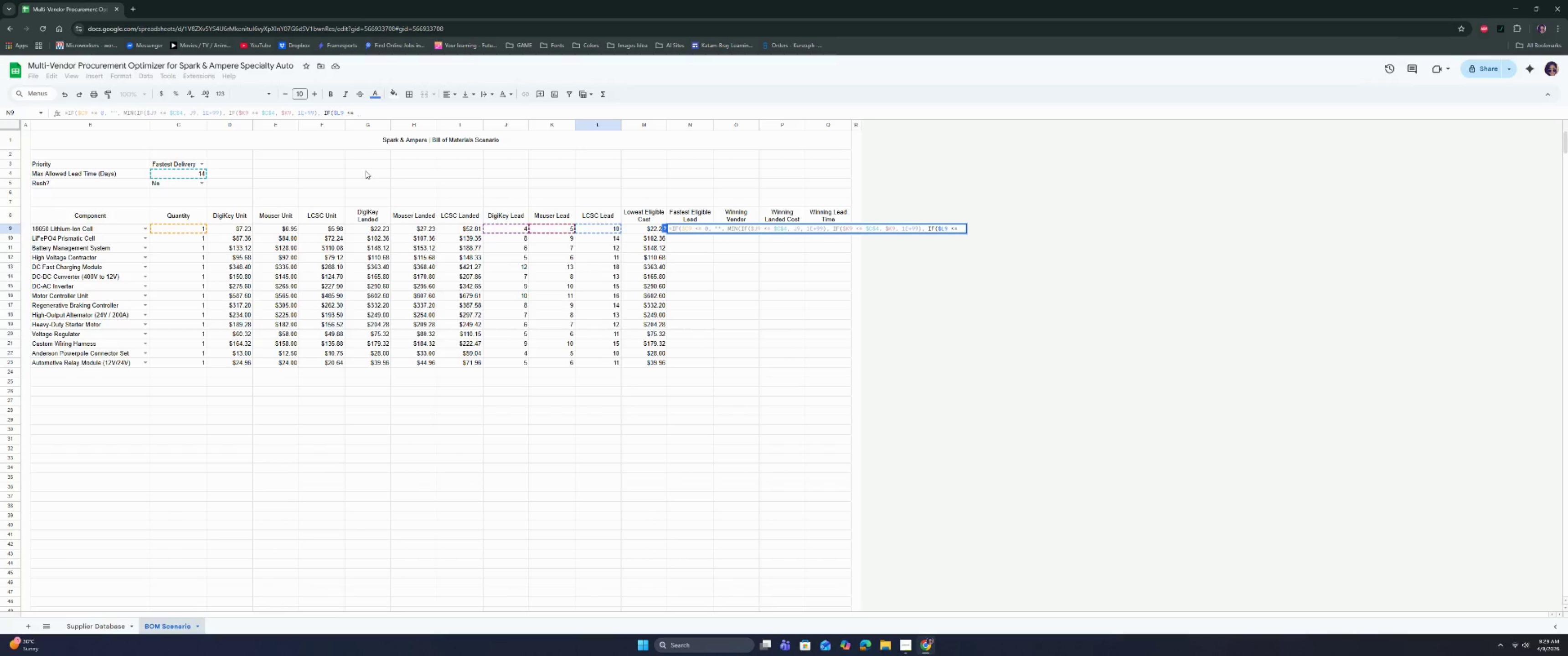 
left_click([192, 176])
 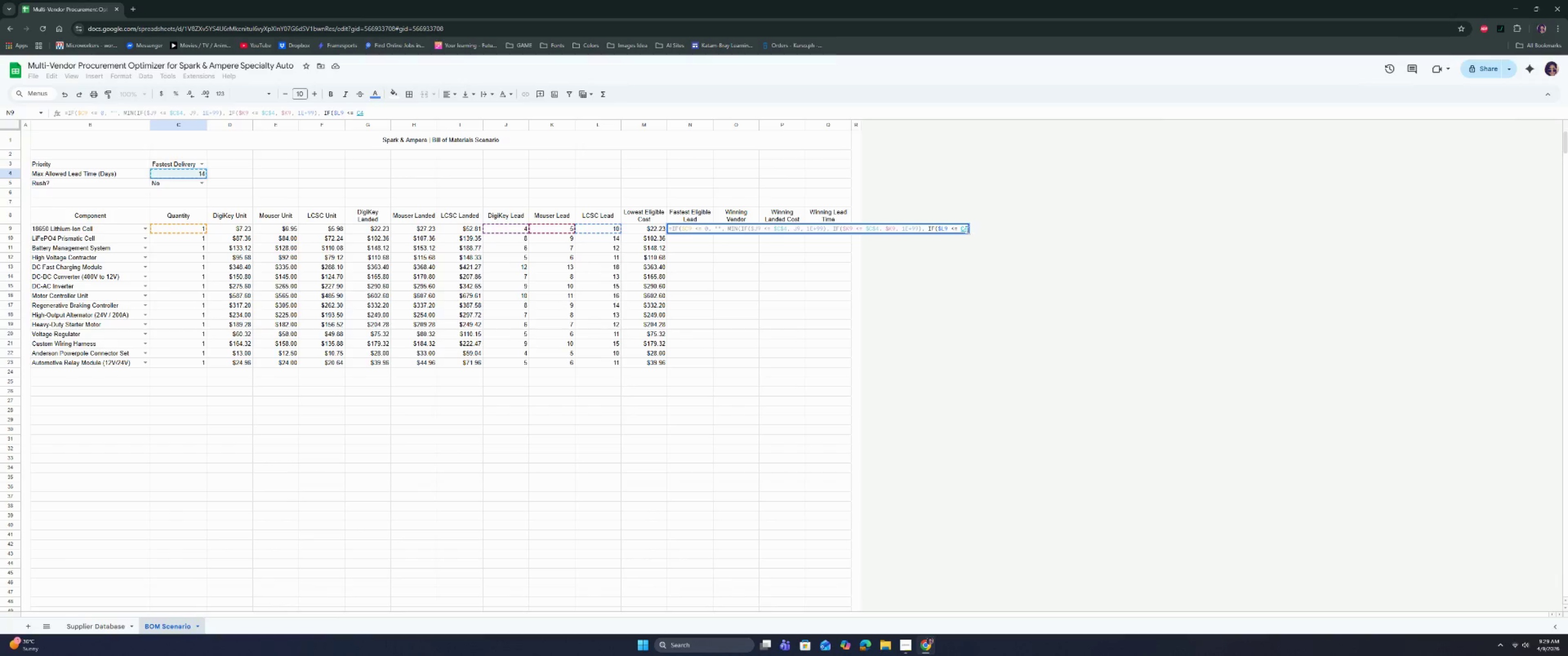 
left_click([961, 229])
 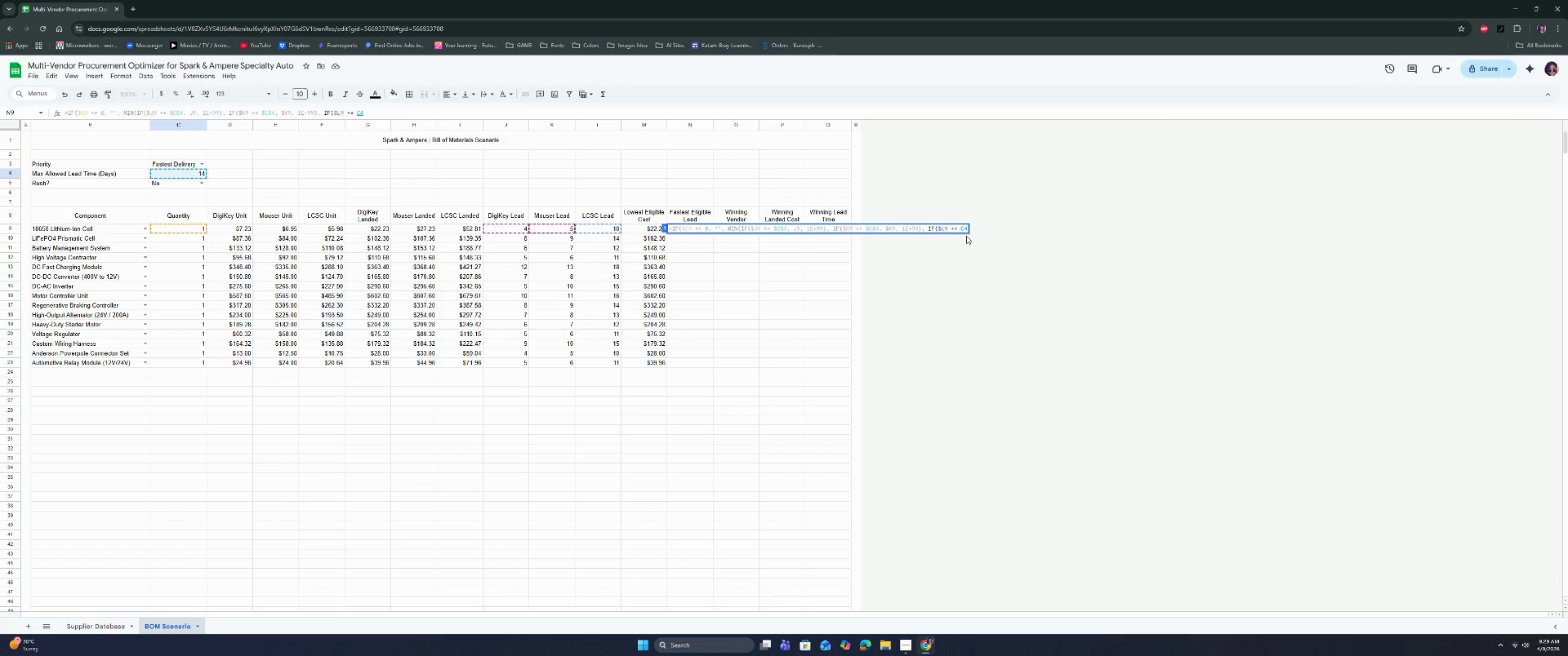 
key(Shift+ShiftRight)
 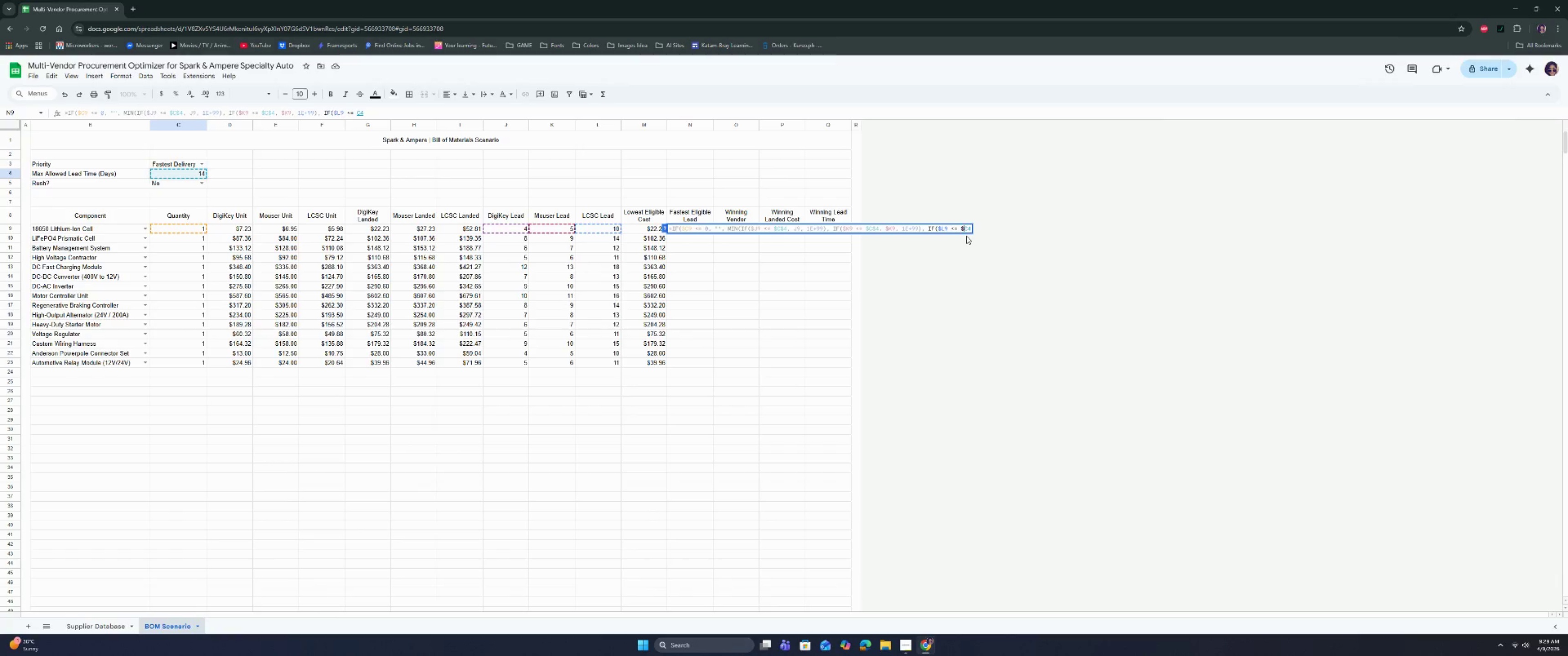 
key(Shift+4)
 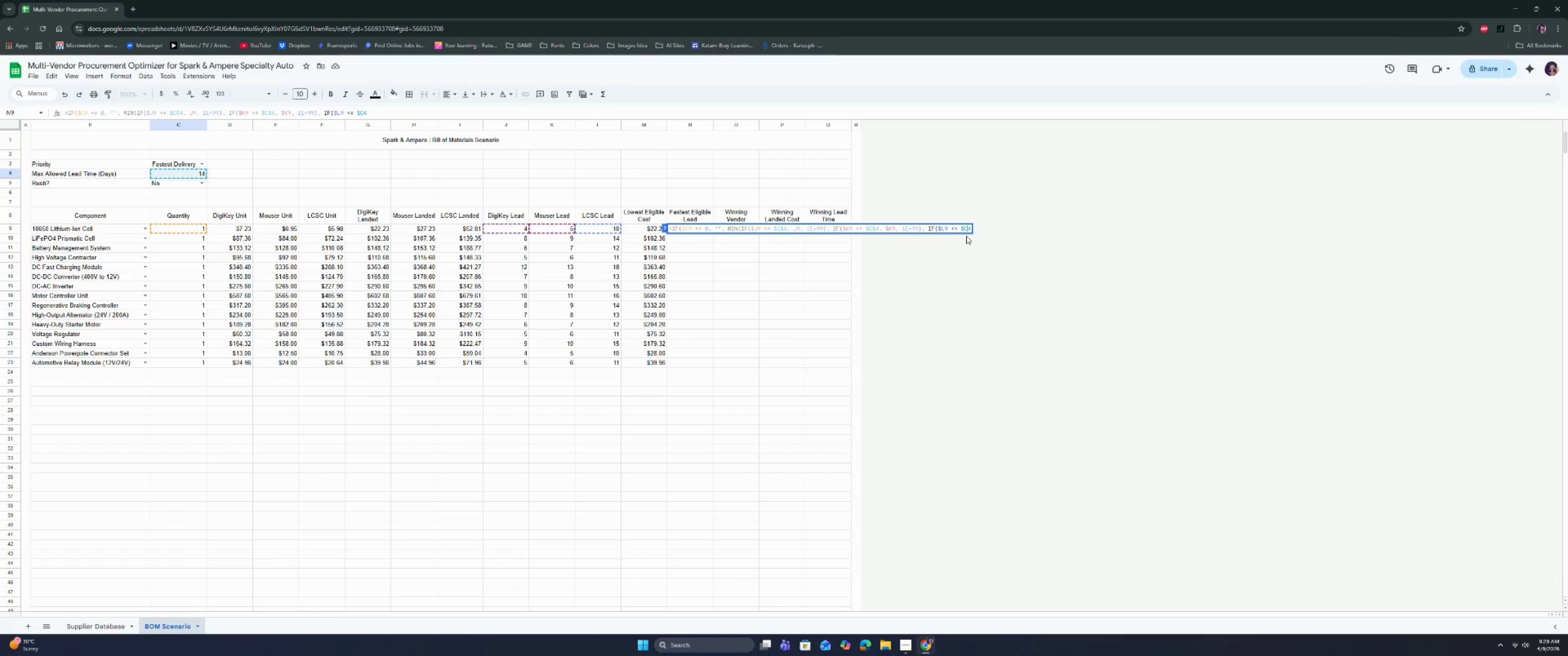 
key(ArrowRight)
 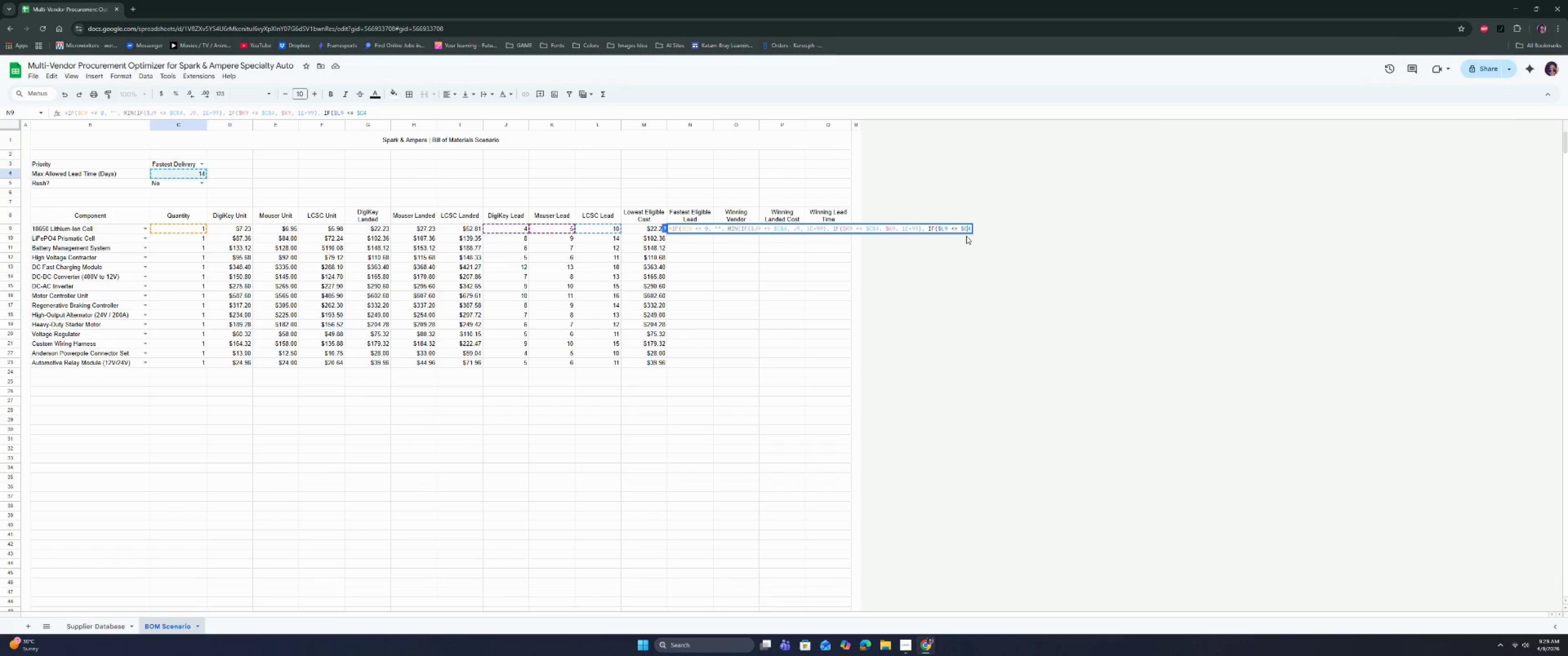 
key(Shift+ShiftRight)
 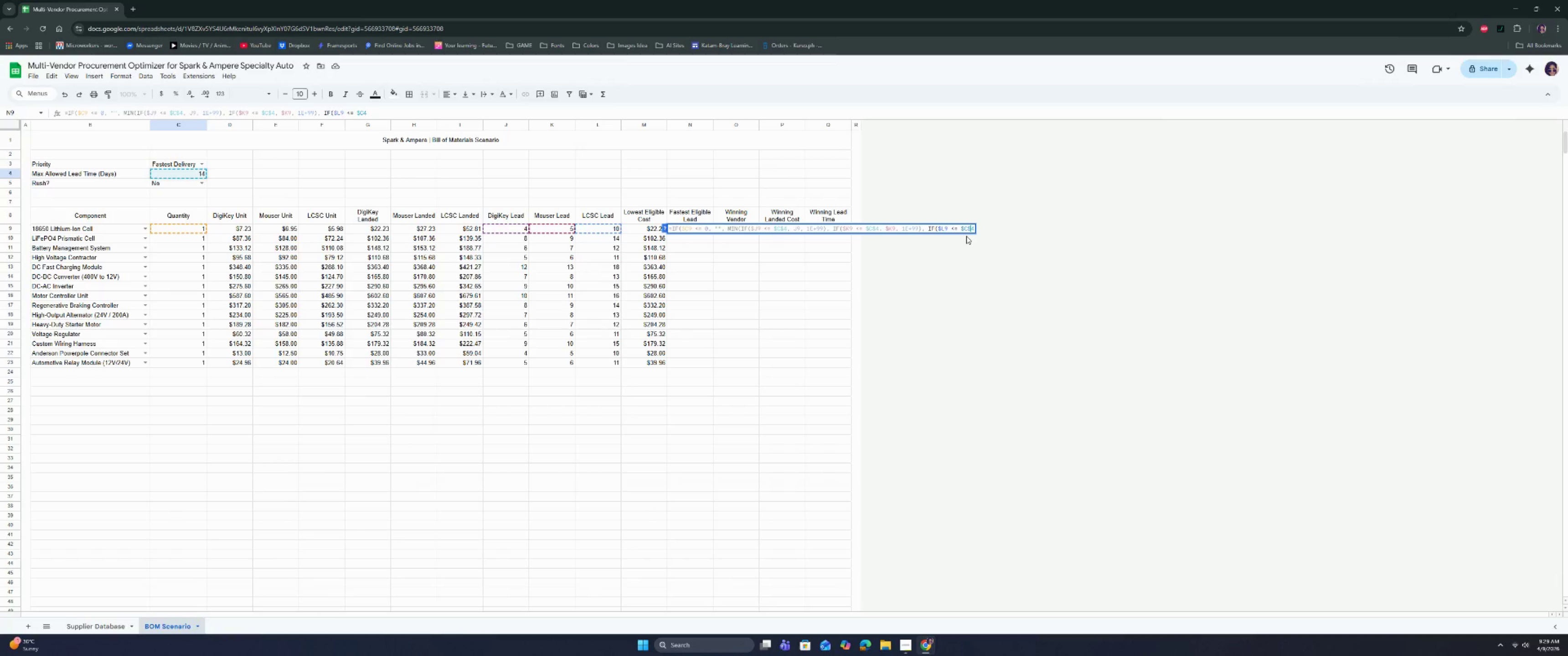 
key(Shift+4)
 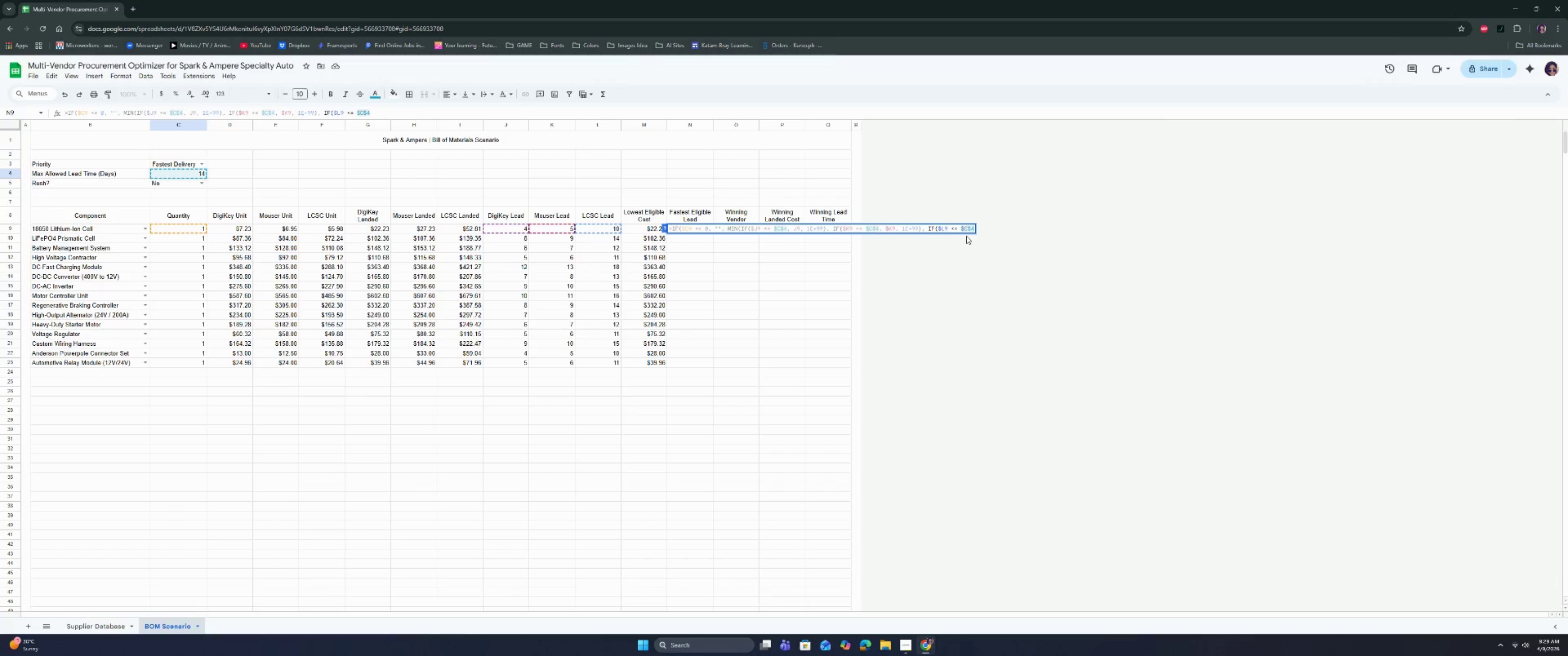 
key(ArrowRight)
 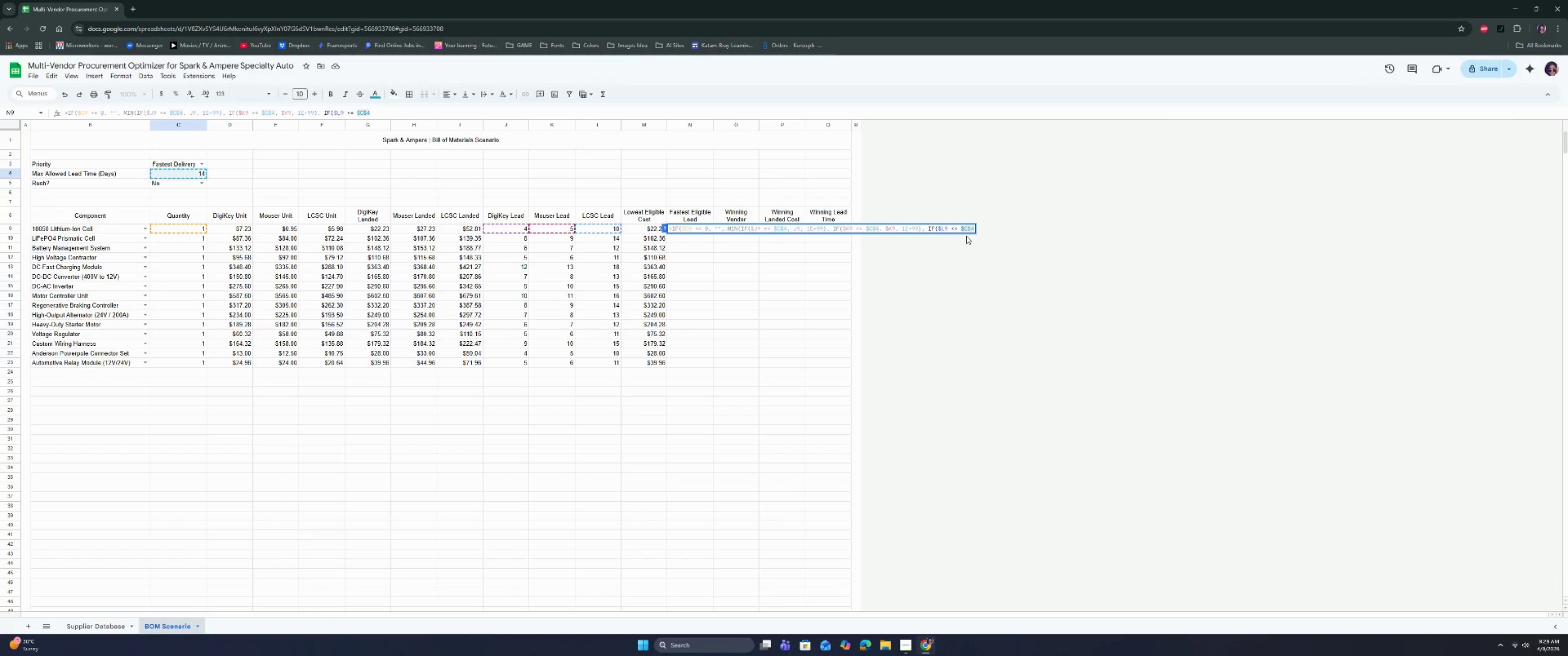 
key(Comma)
 